 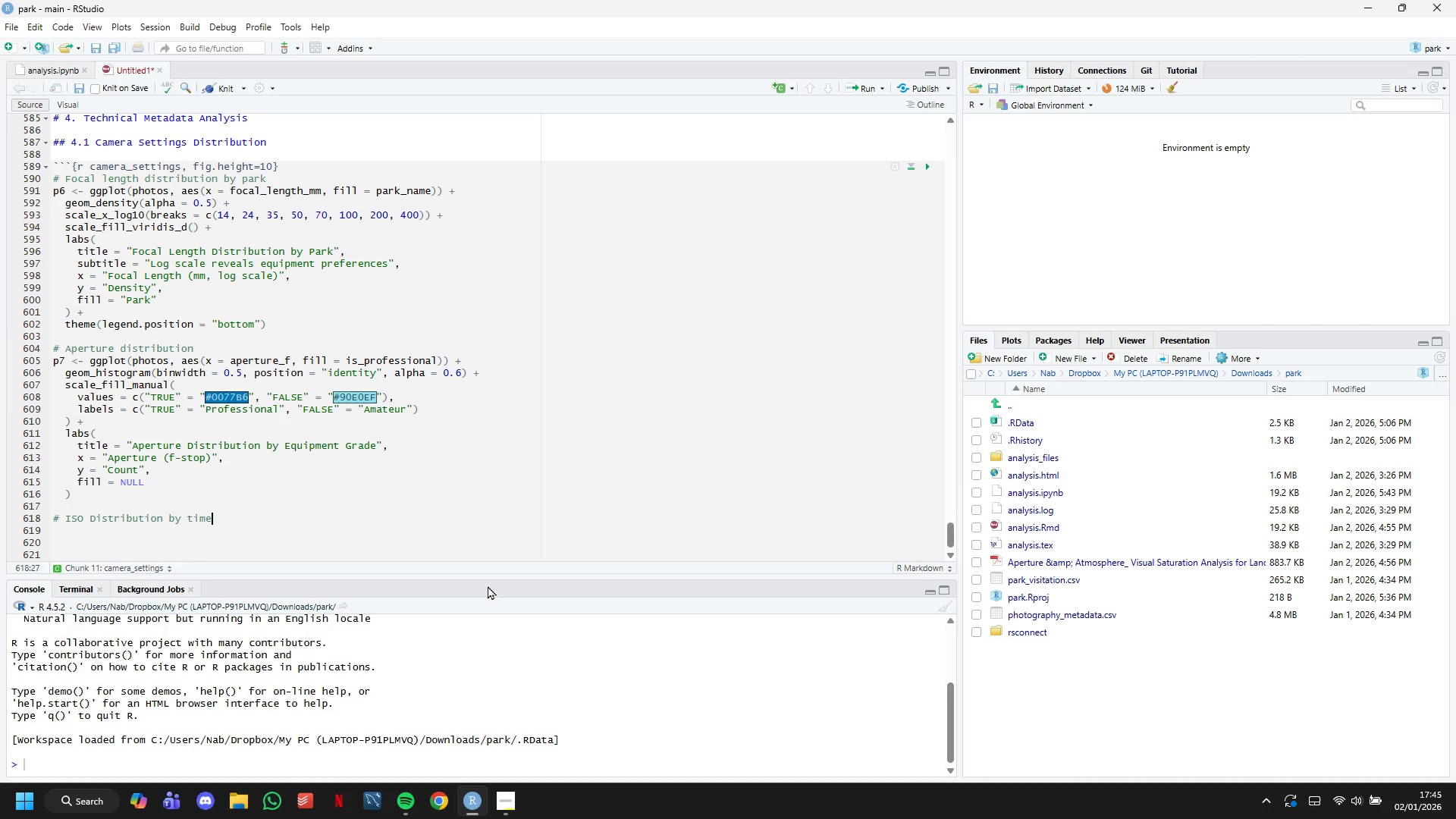 
key(Enter)
 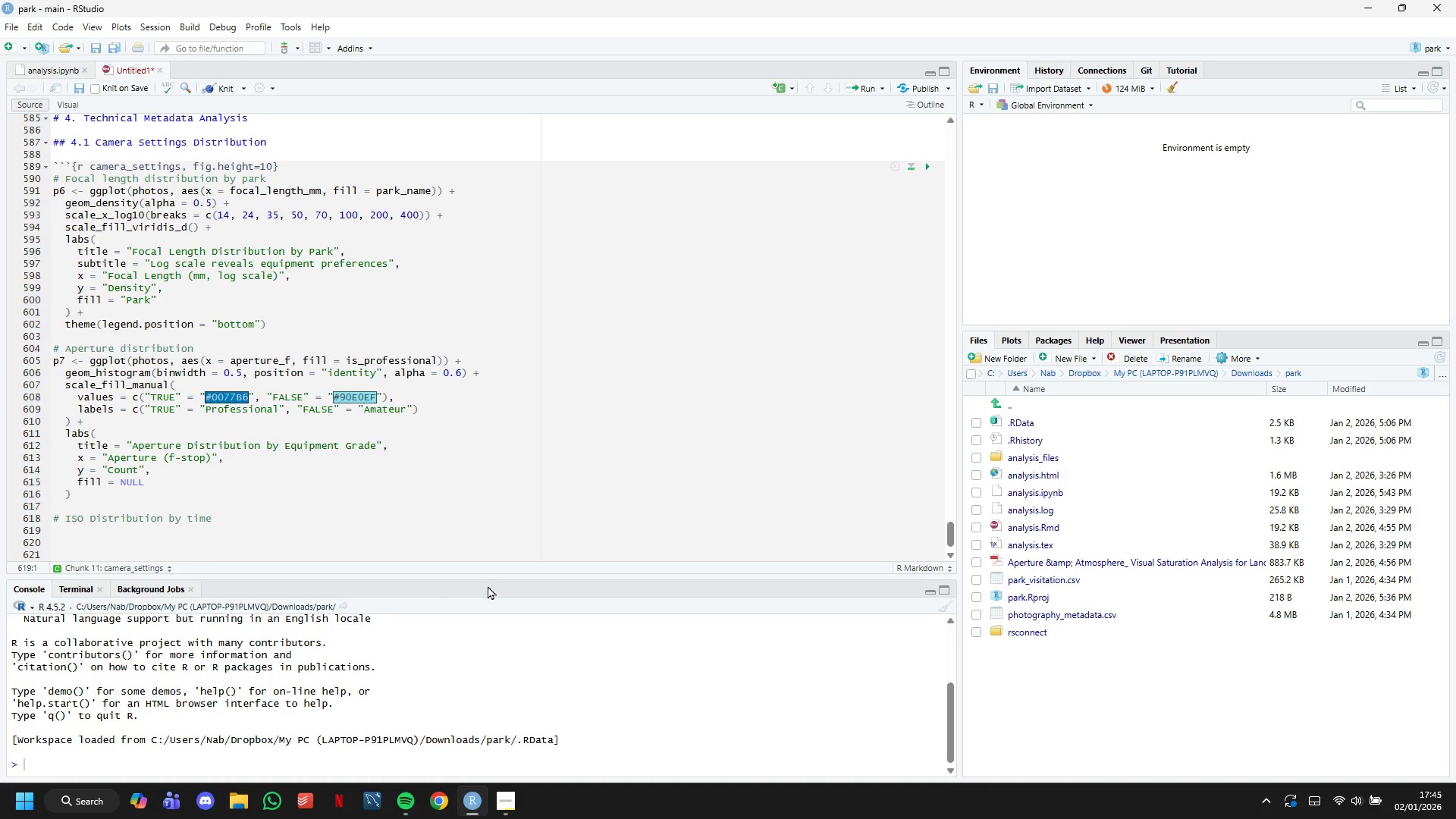 
type(phoo)
 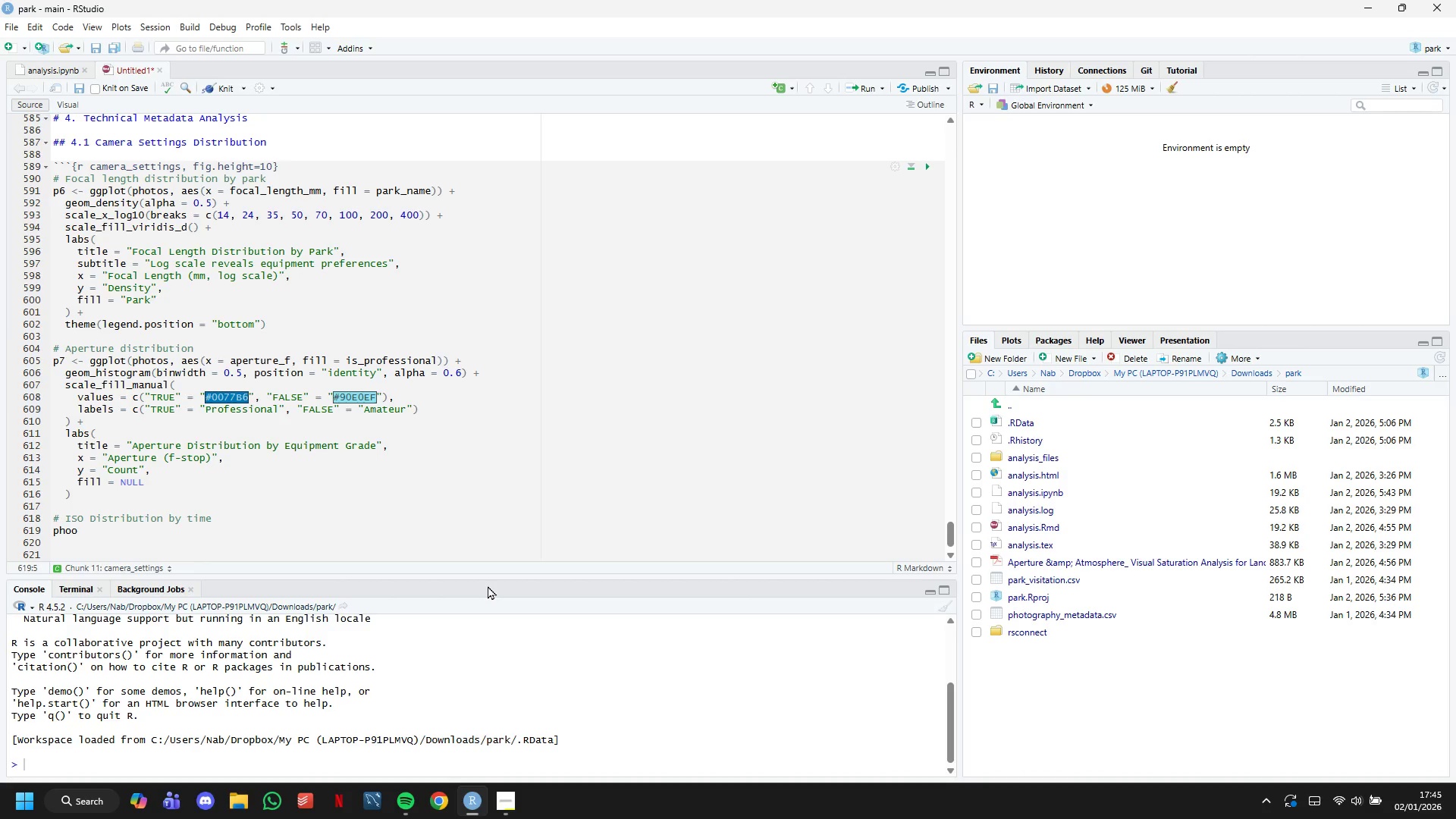 
wait(11.49)
 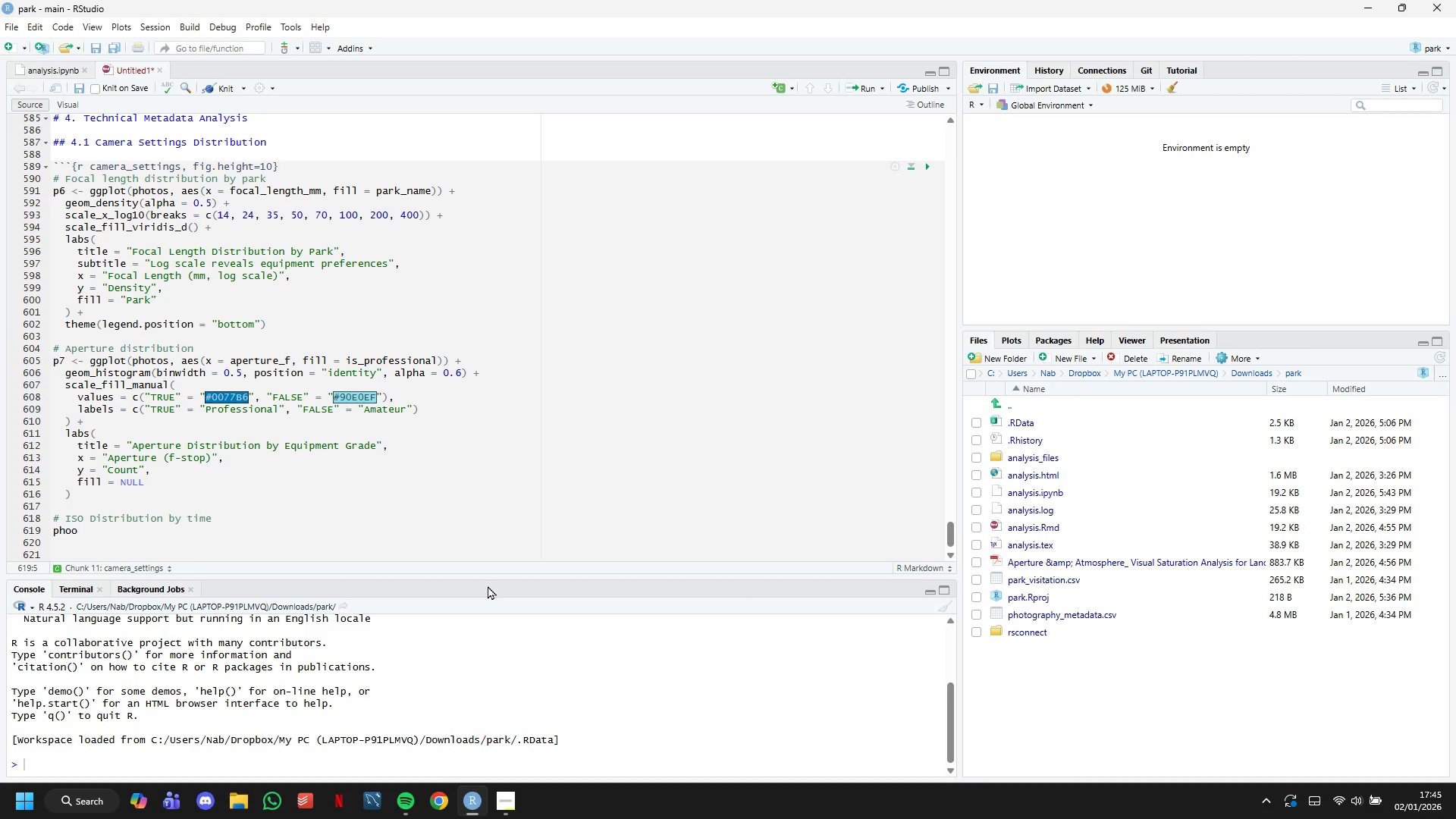 
key(Backspace)
type(tos_with_time_cst)
key(Backspace)
key(Backspace)
type(at )
 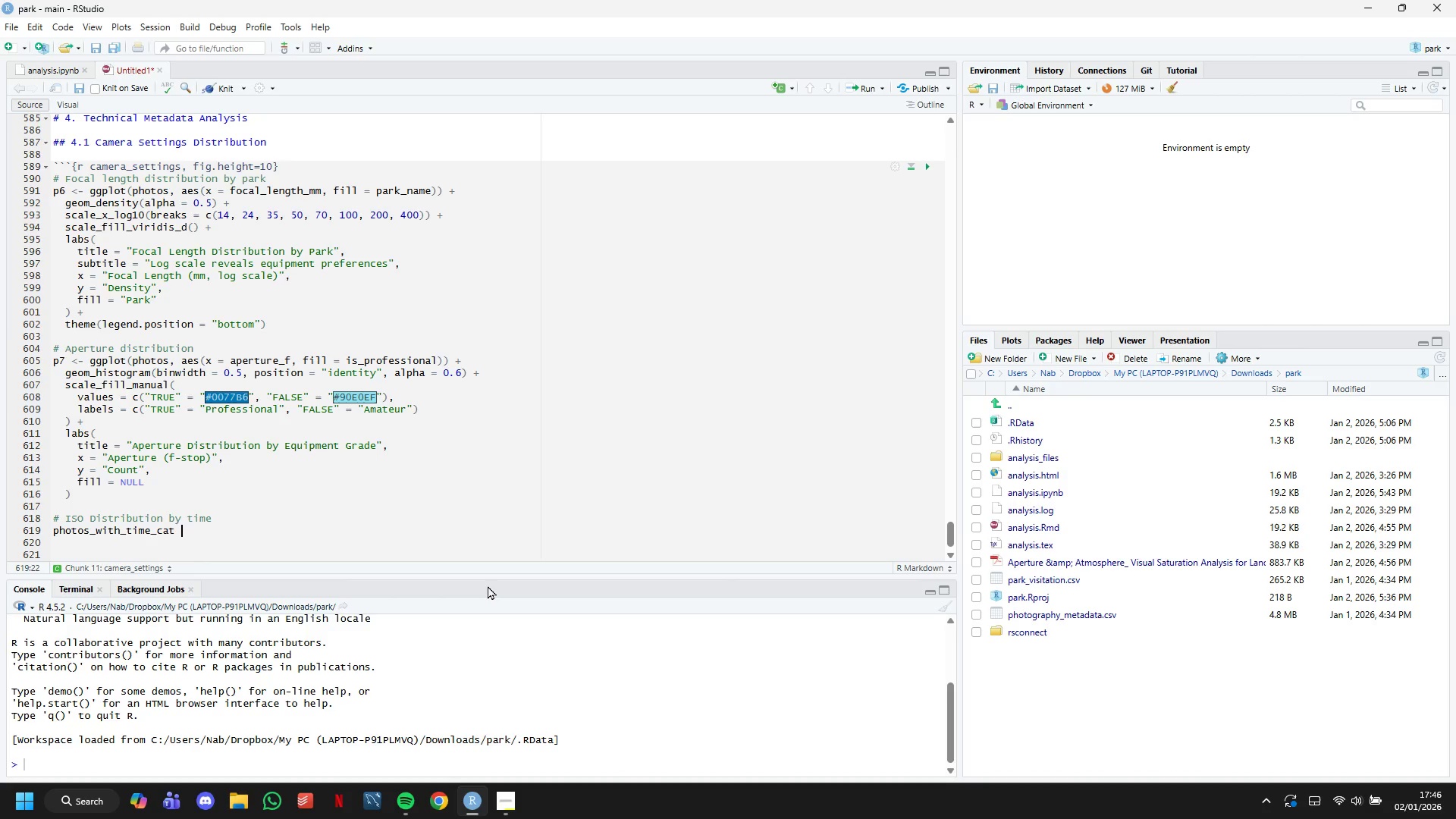 
type(<- photos )
 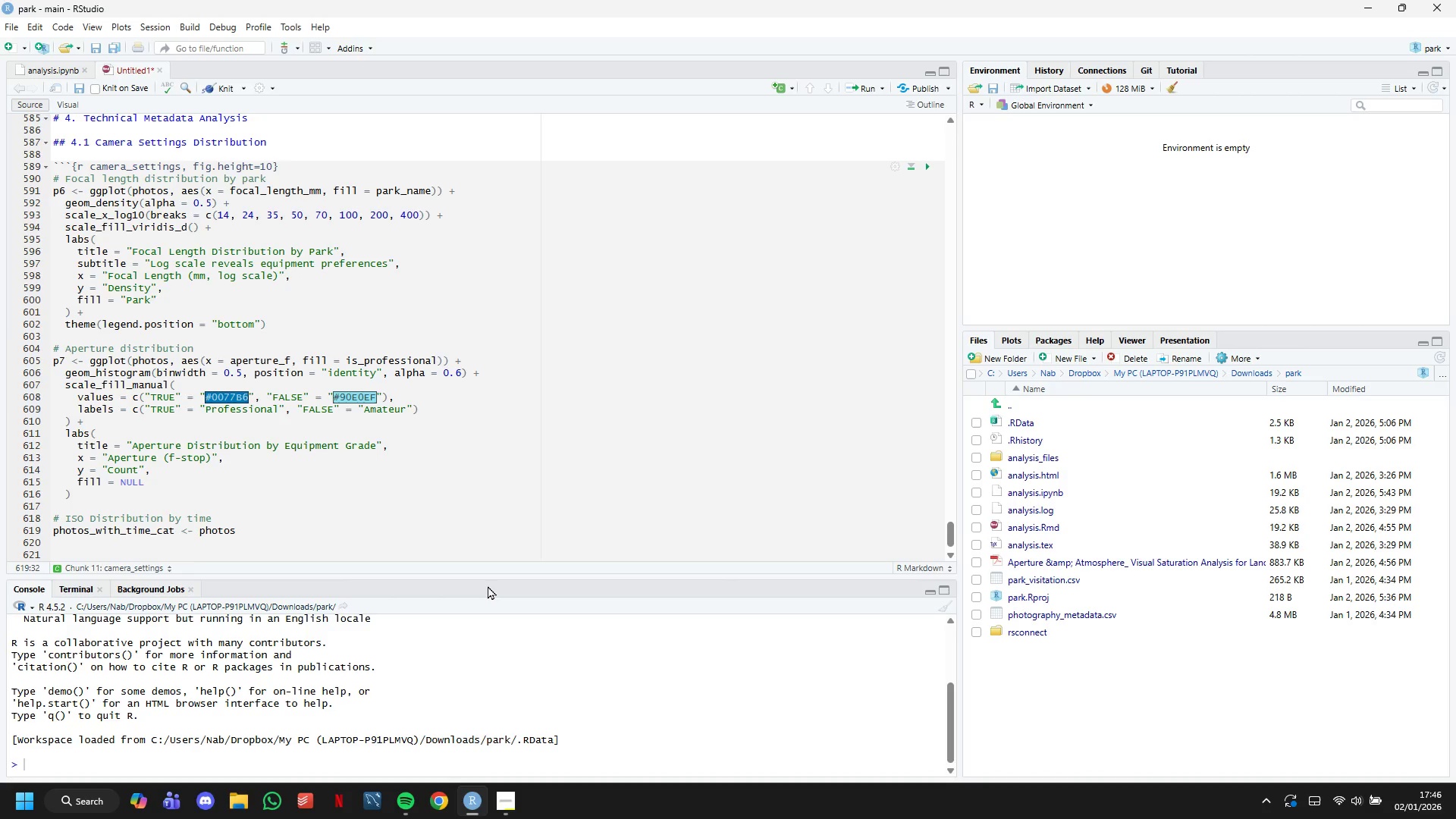 
key(Shift+4)
 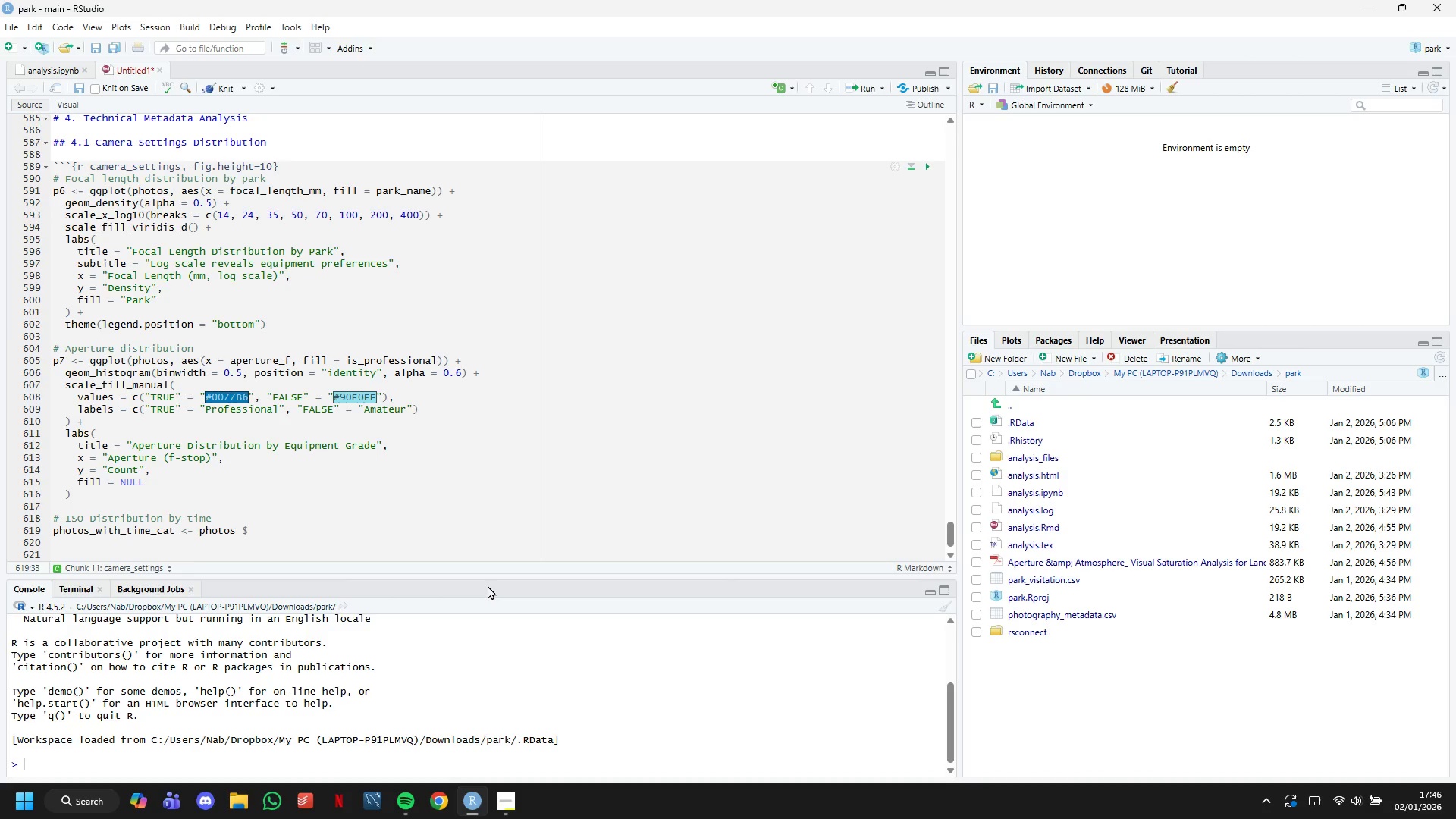 
key(Backspace)
 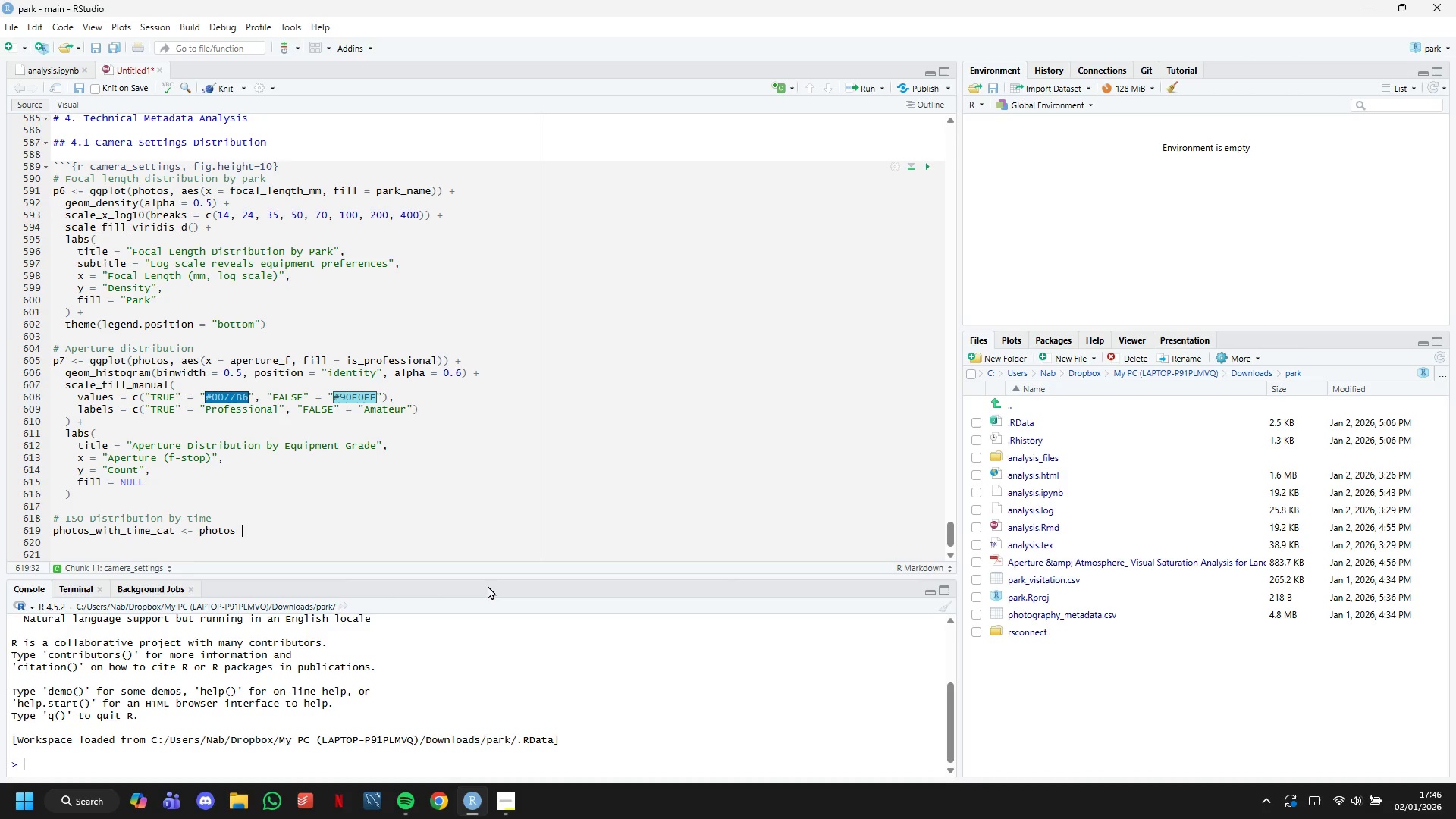 
key(Shift+5)
 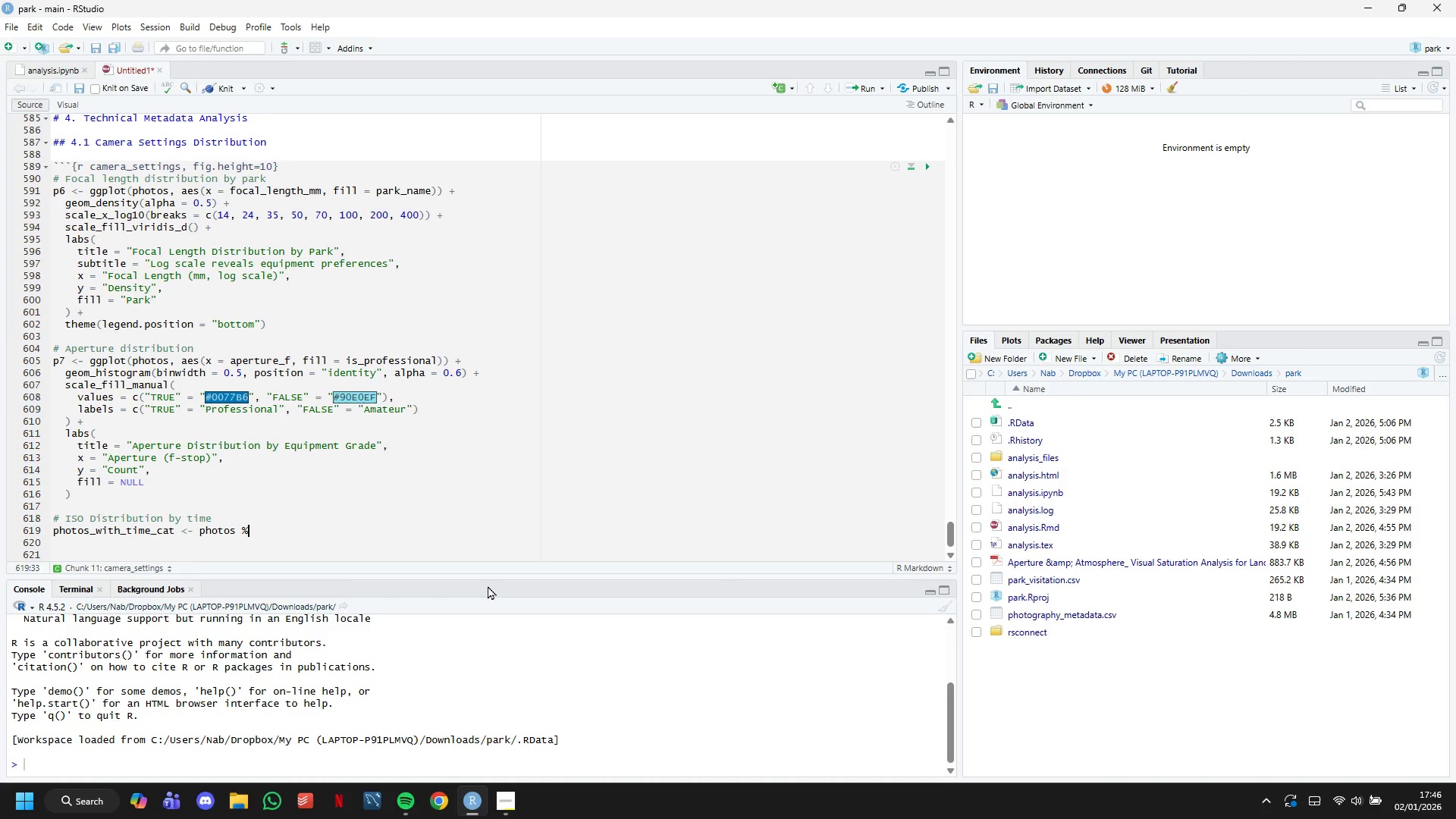 
key(Shift+Period)
 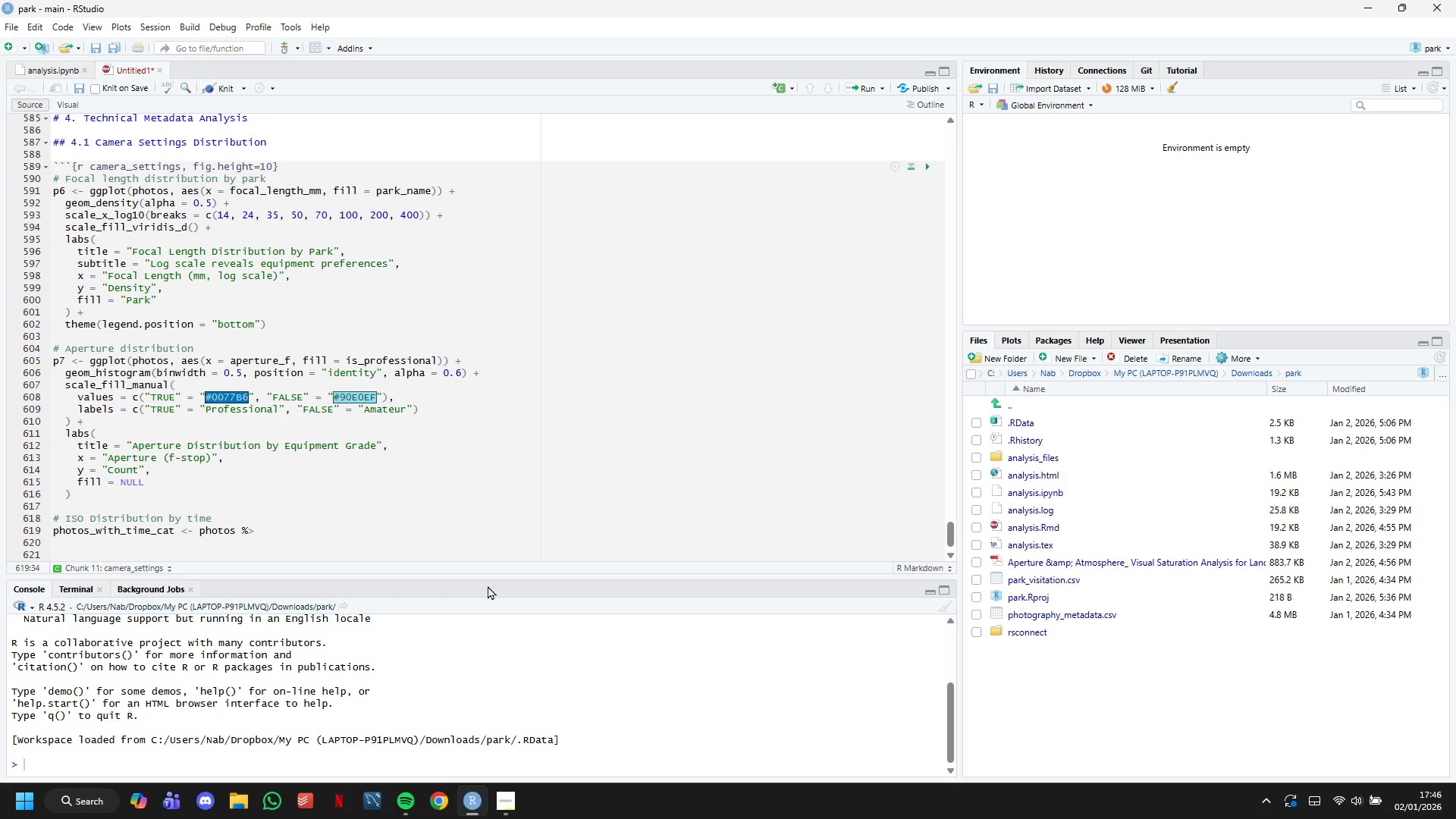 
key(Shift+5)
 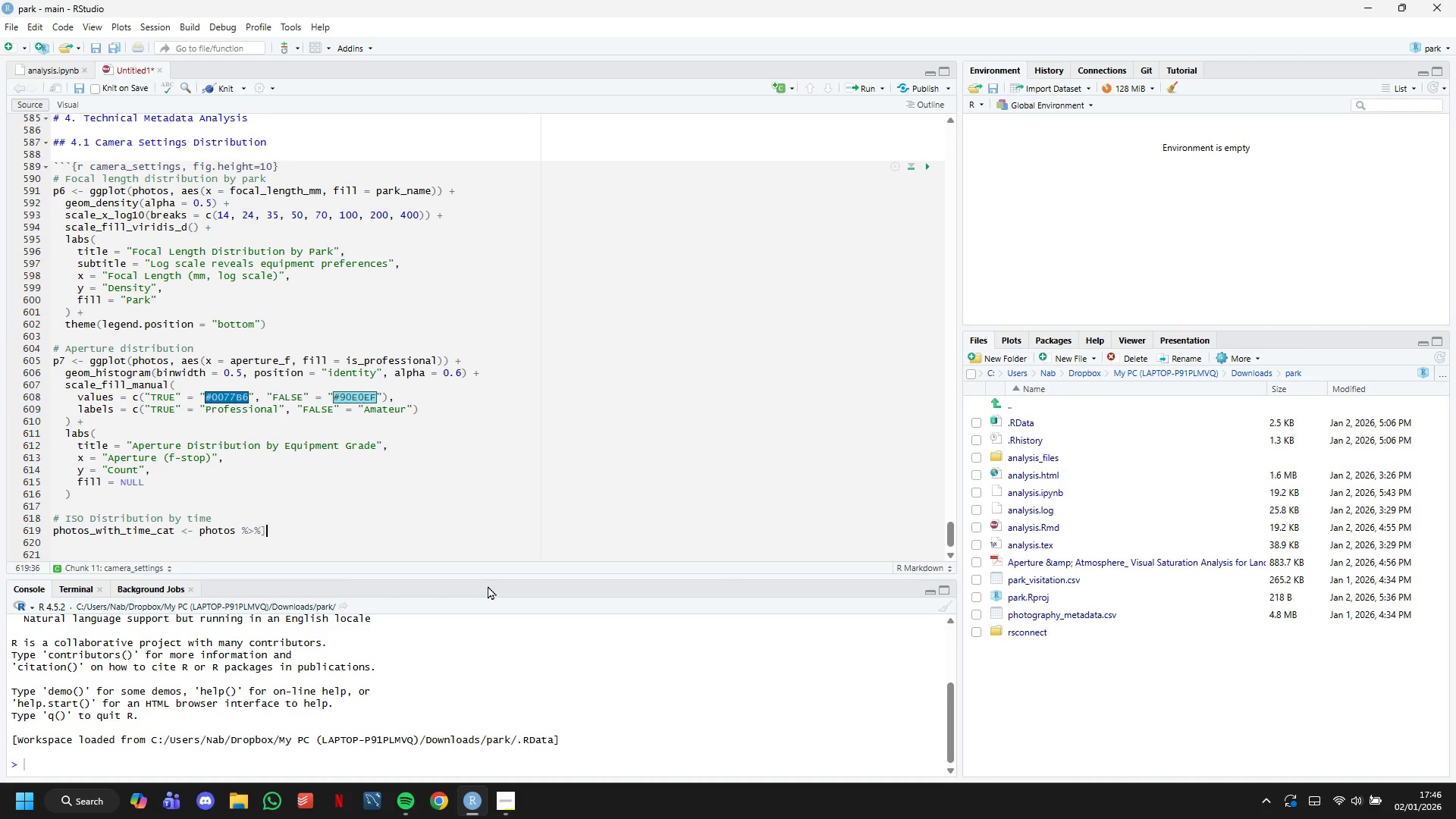 
key(BracketRight)
 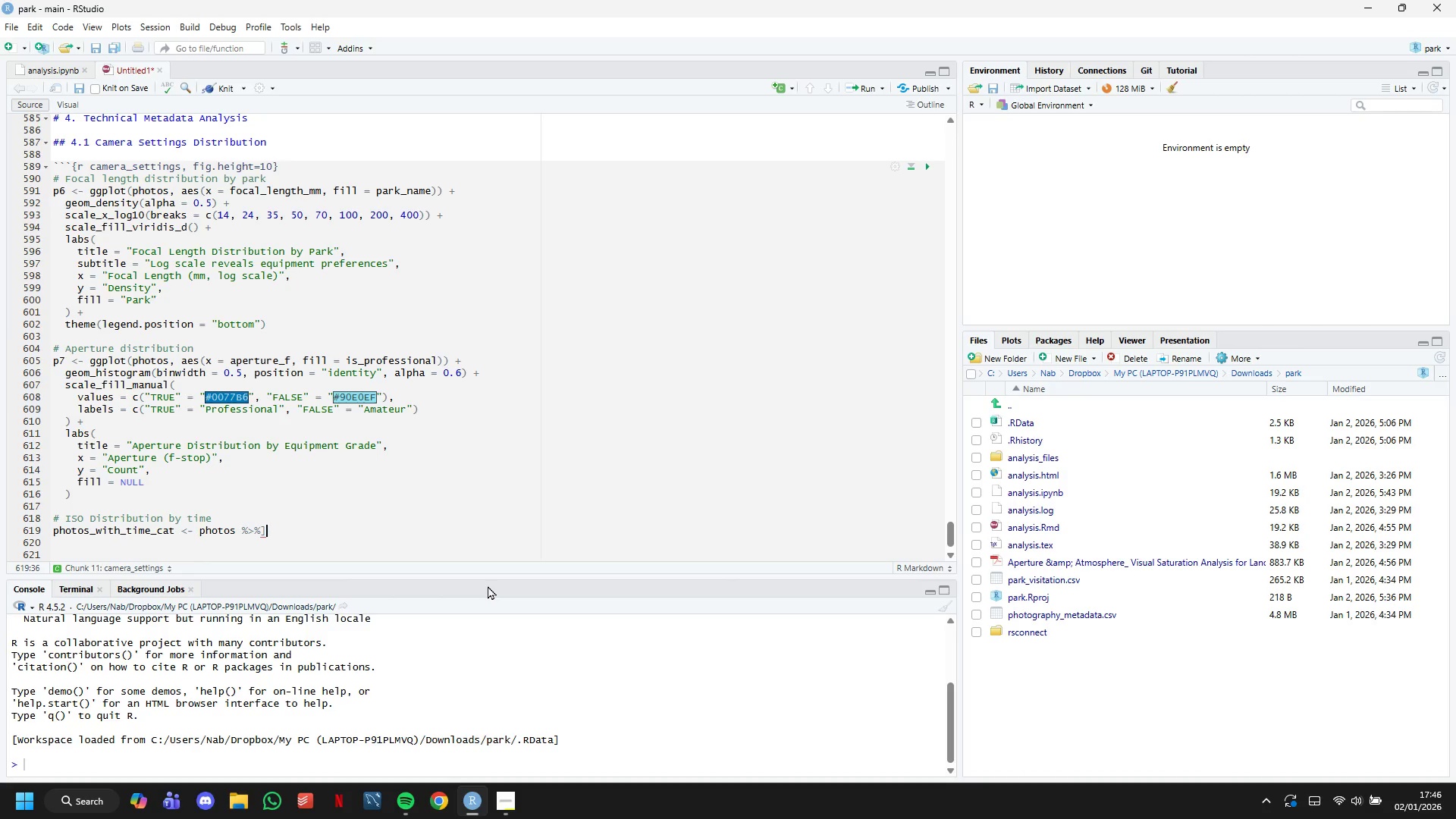 
key(Backspace)
 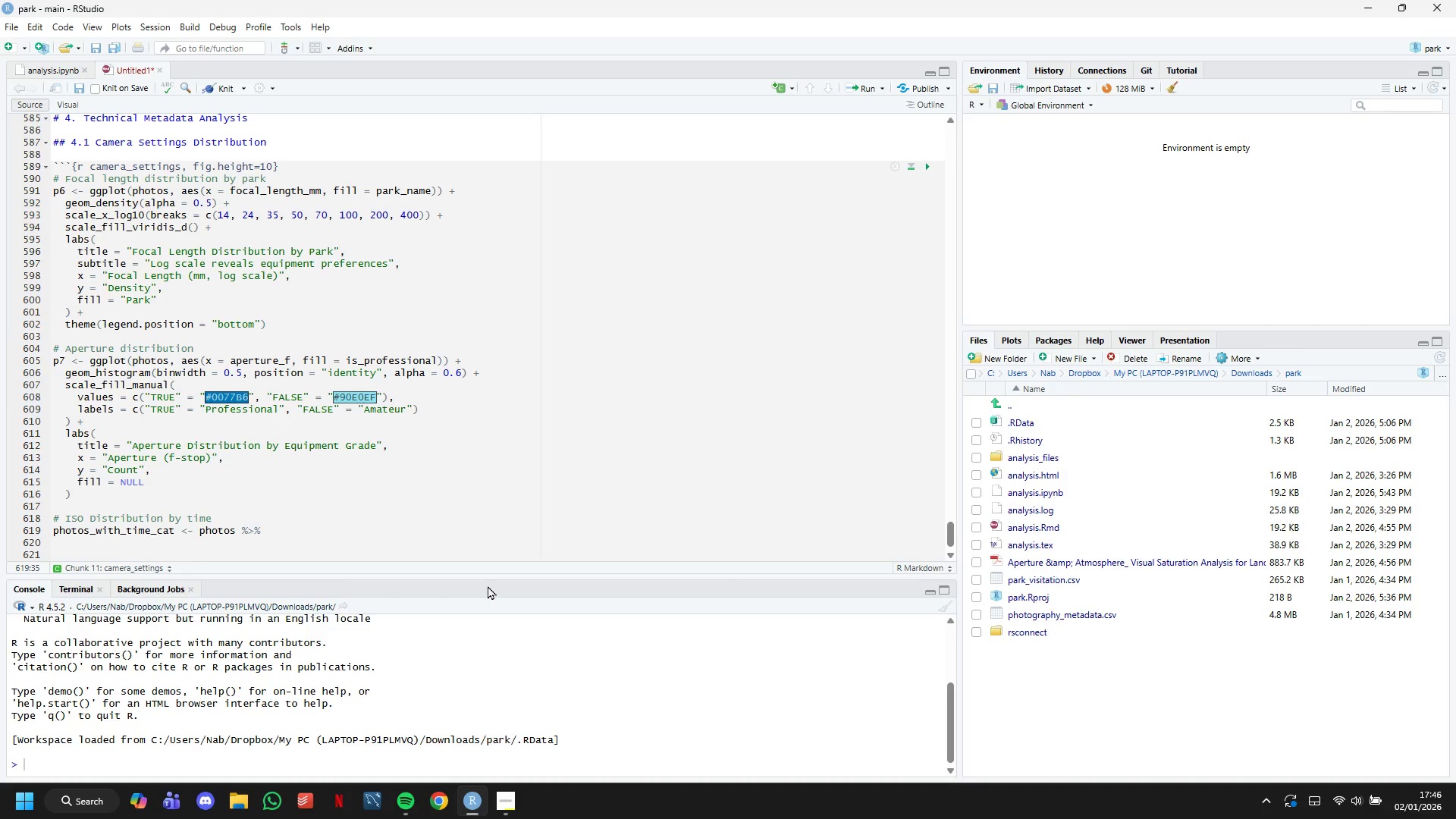 
key(Enter)
 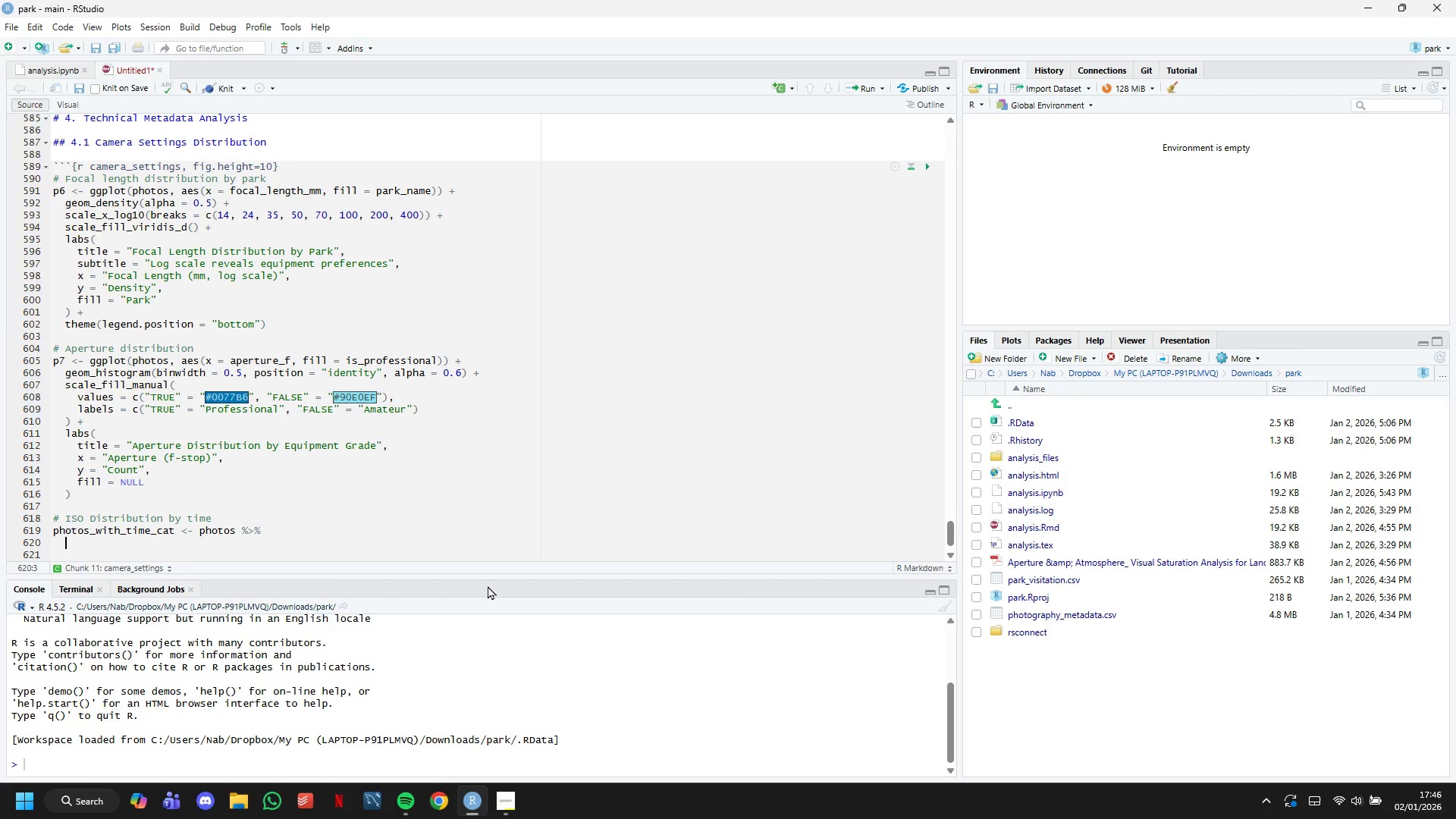 
type(mutate()
 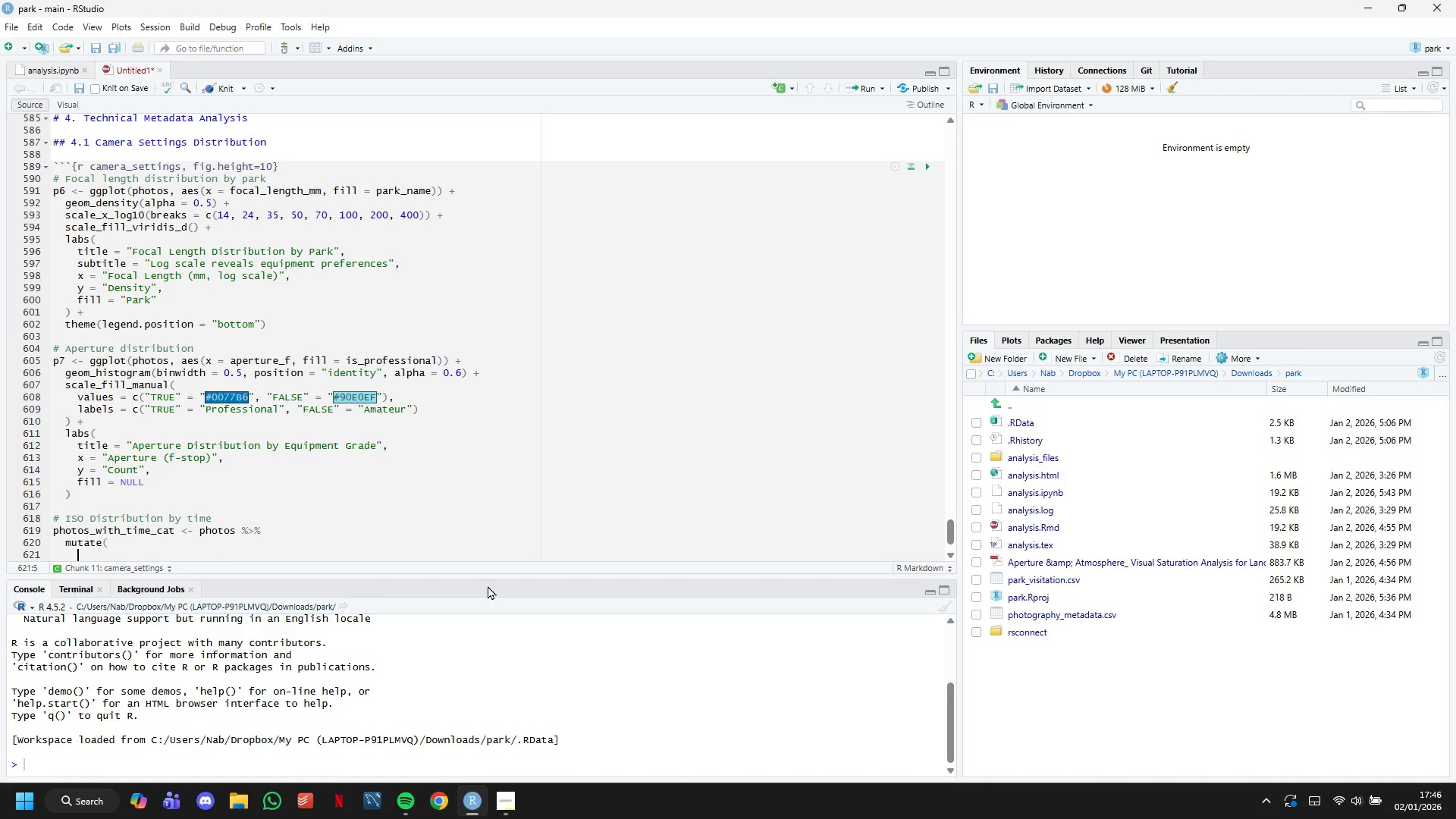 
 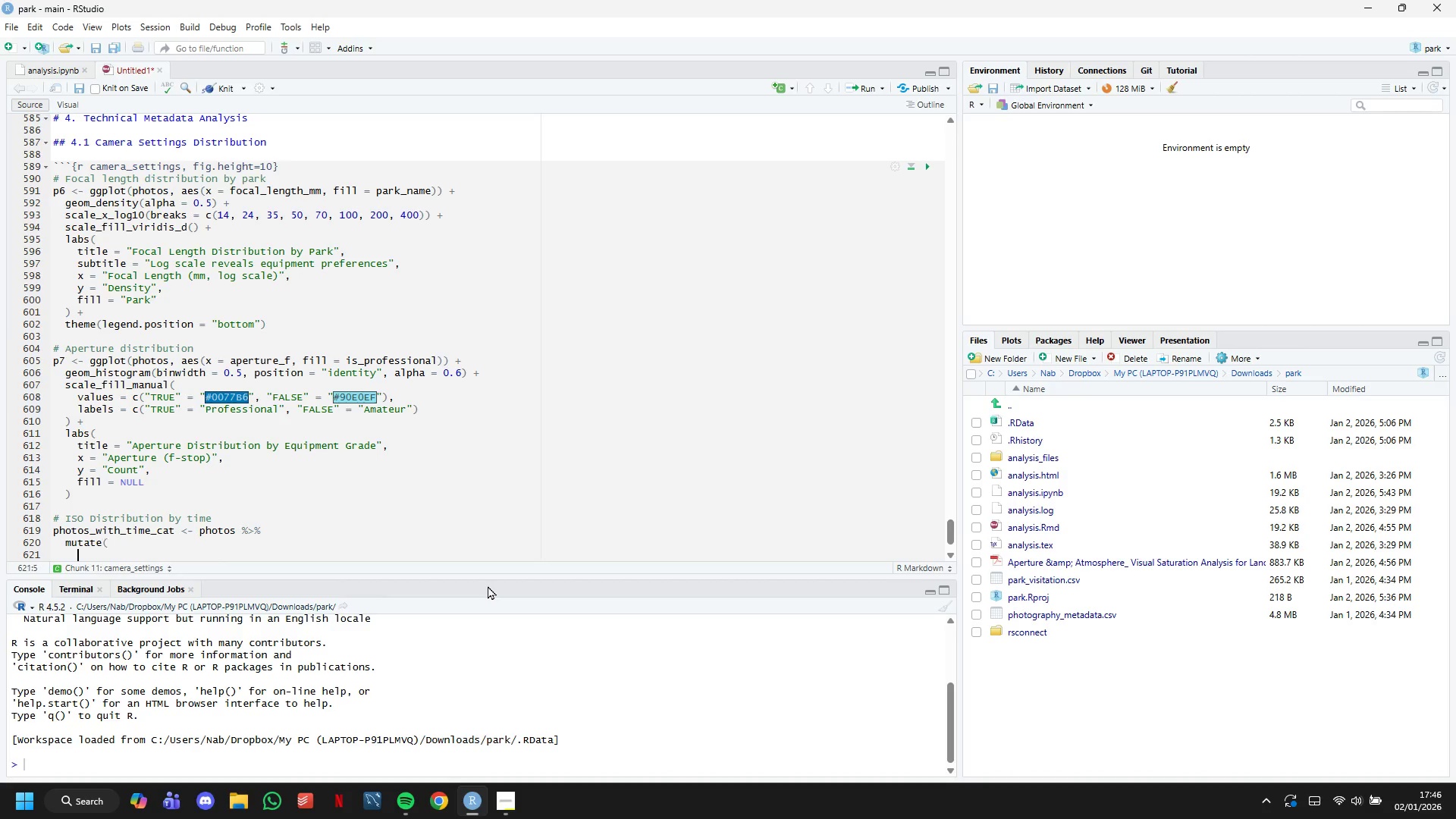 
key(Enter)
 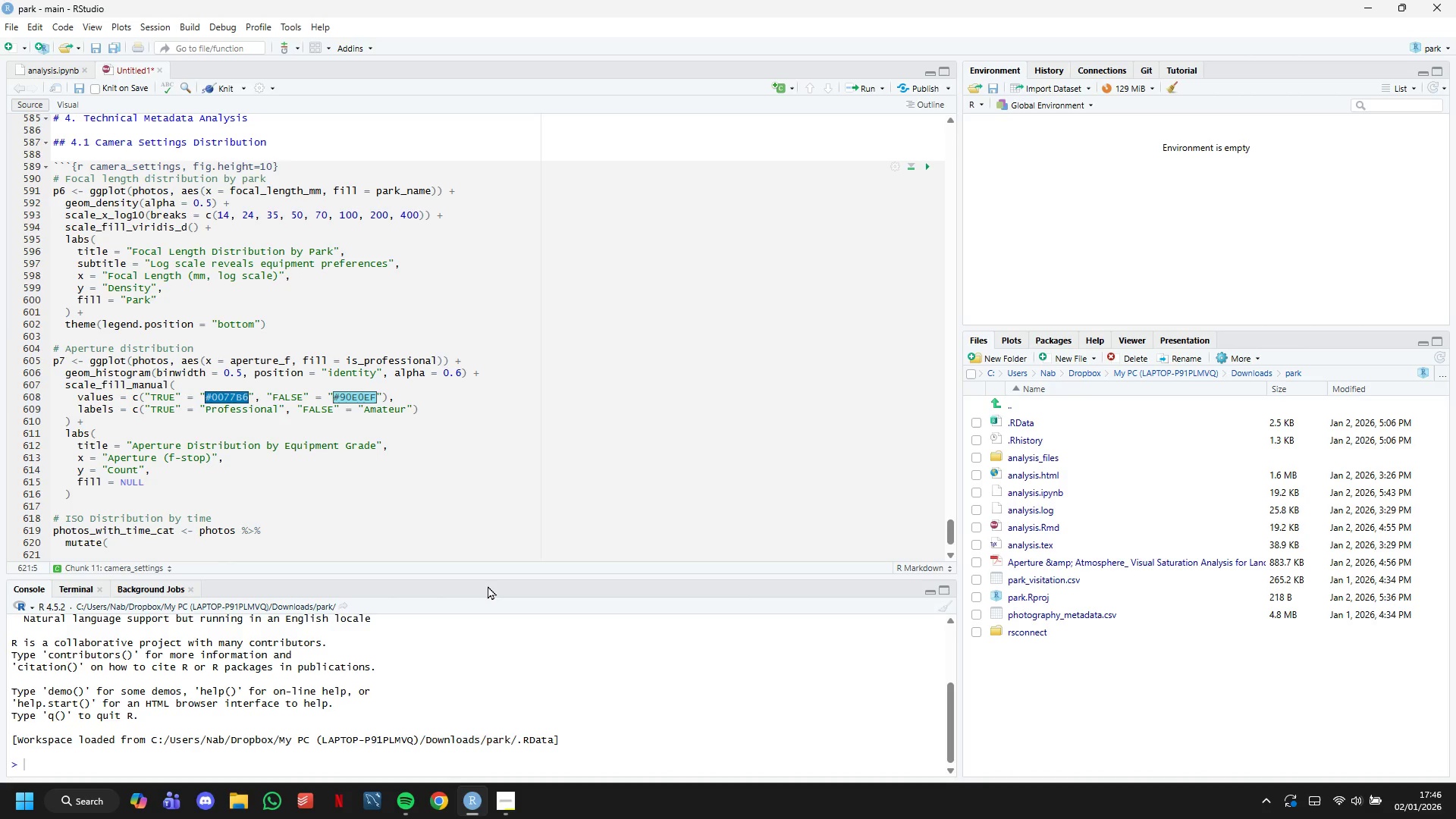 
type(time_category)
 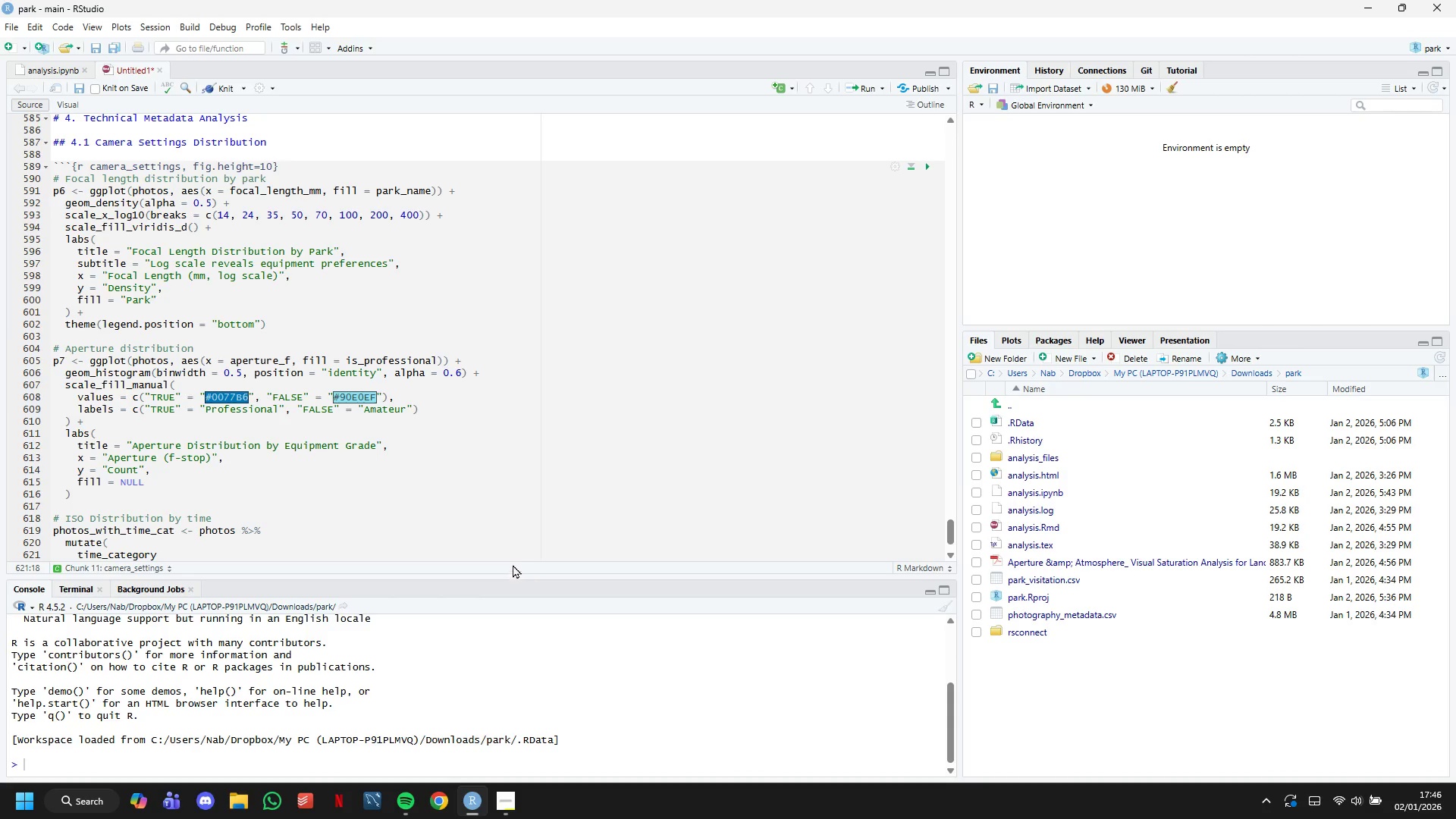 
scroll: coordinate [449, 390], scroll_direction: down, amount: 5.0
 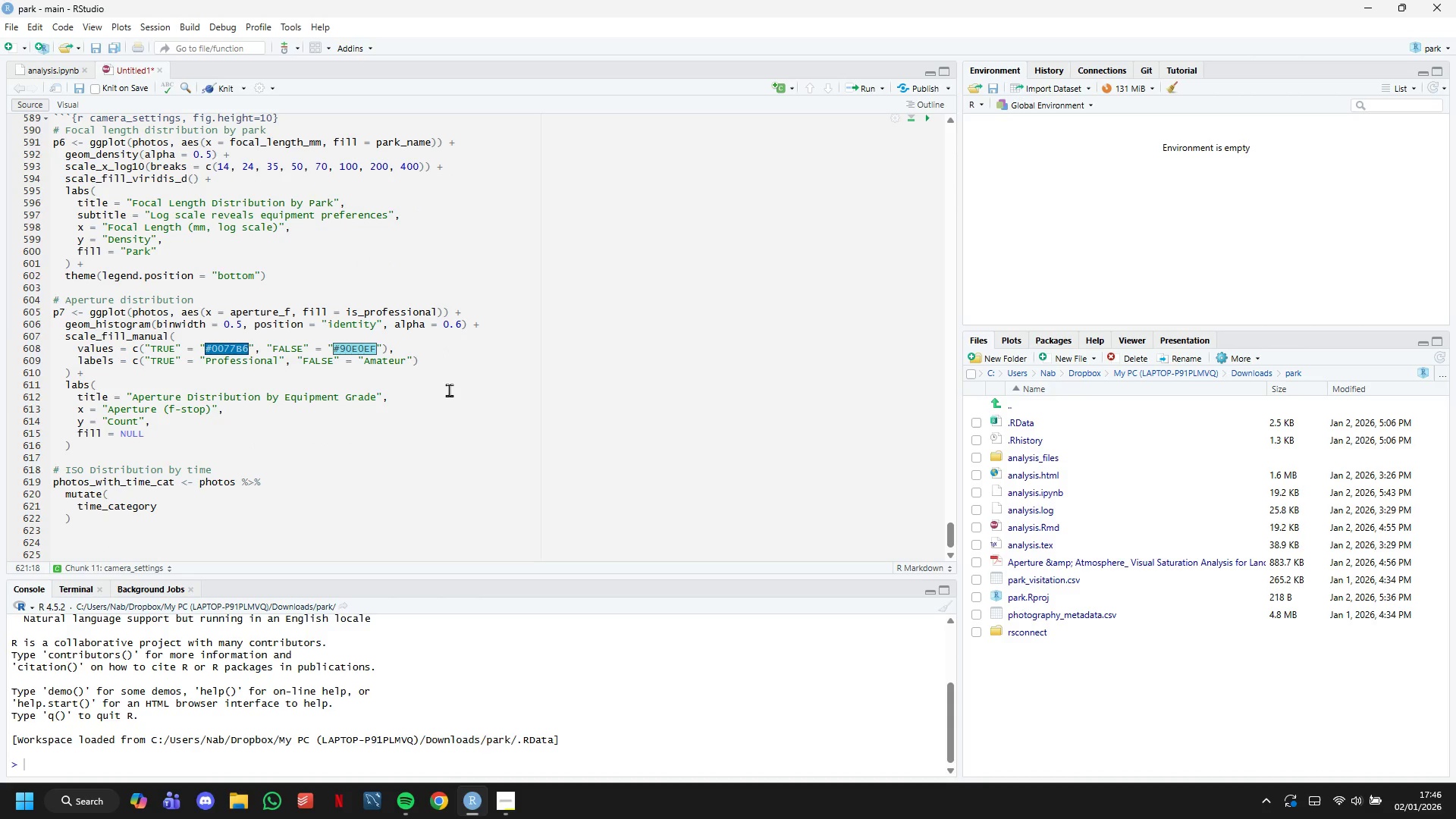 
type( = case_when()
 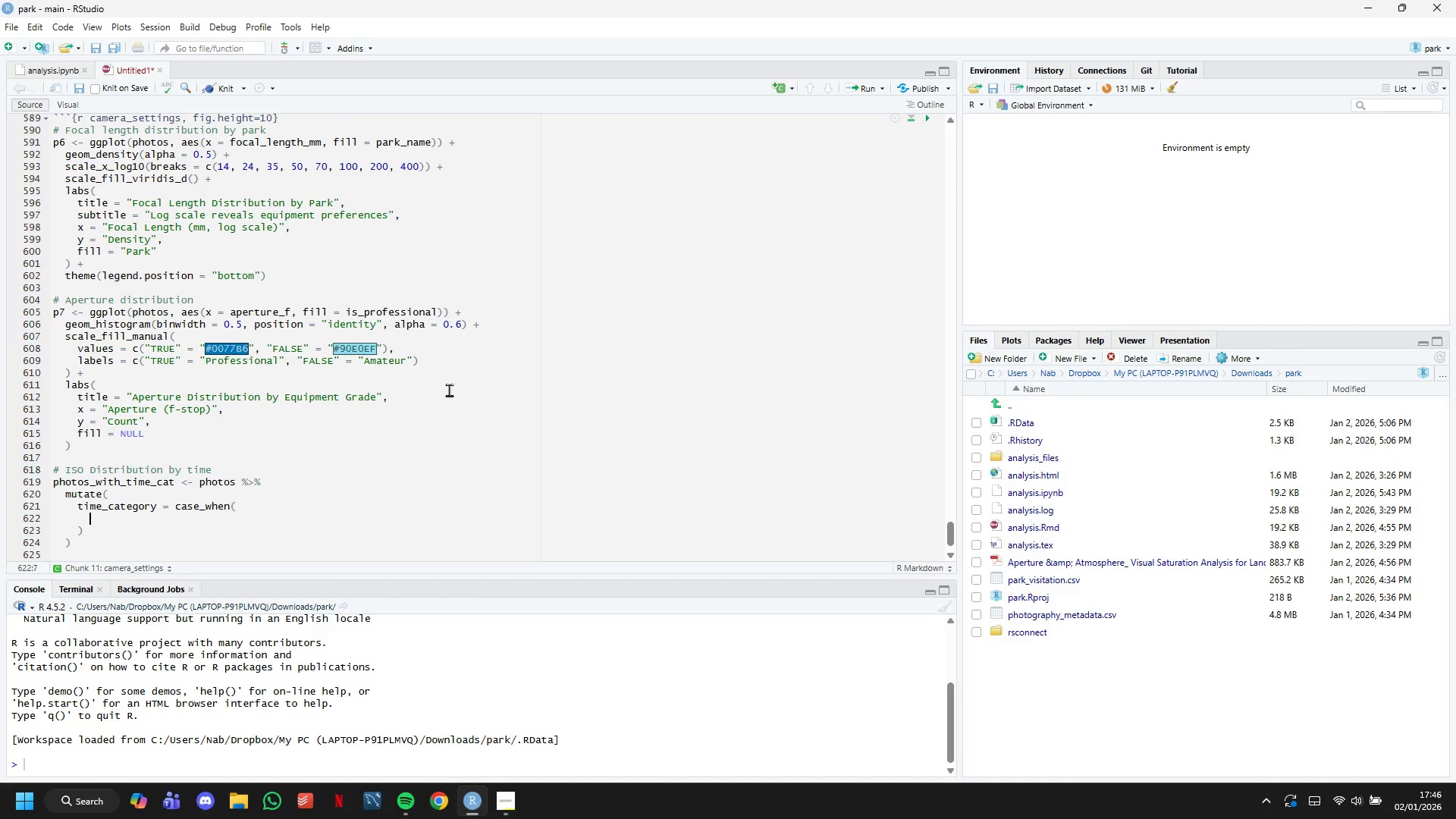 
 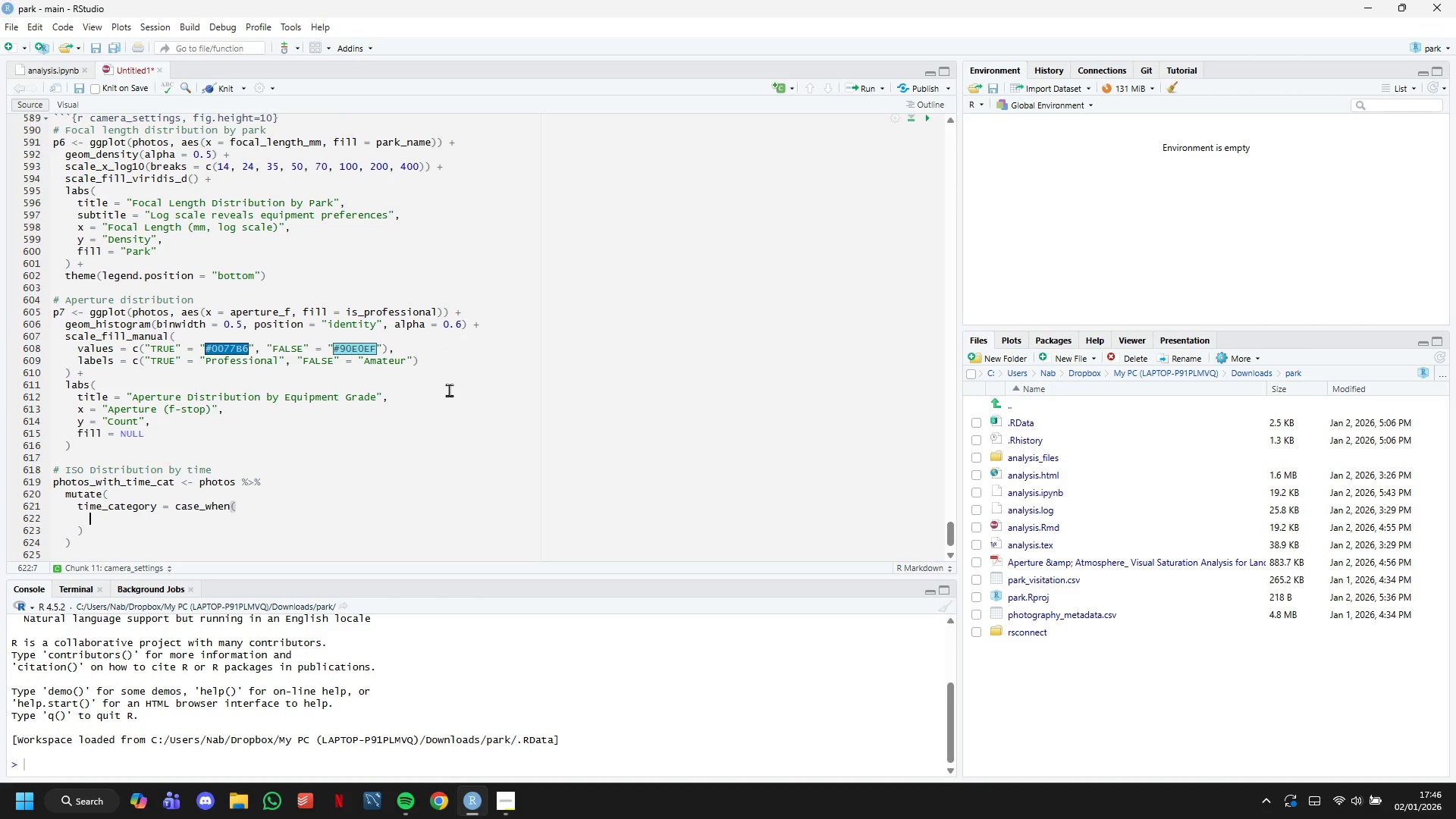 
key(Enter)
 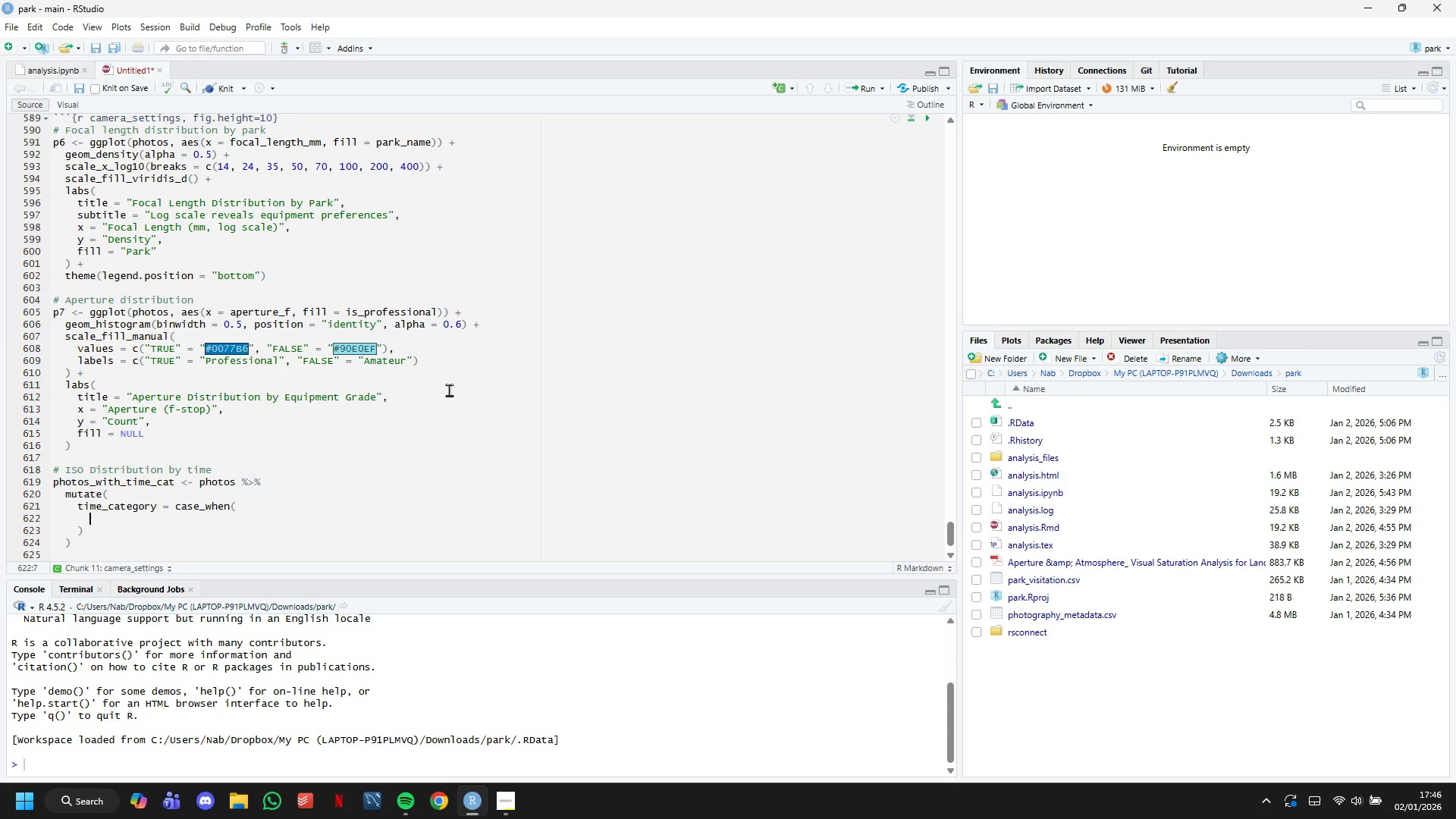 
type(hor )
key(Backspace)
key(Backspace)
type(ur < 6 ~ "Night)
 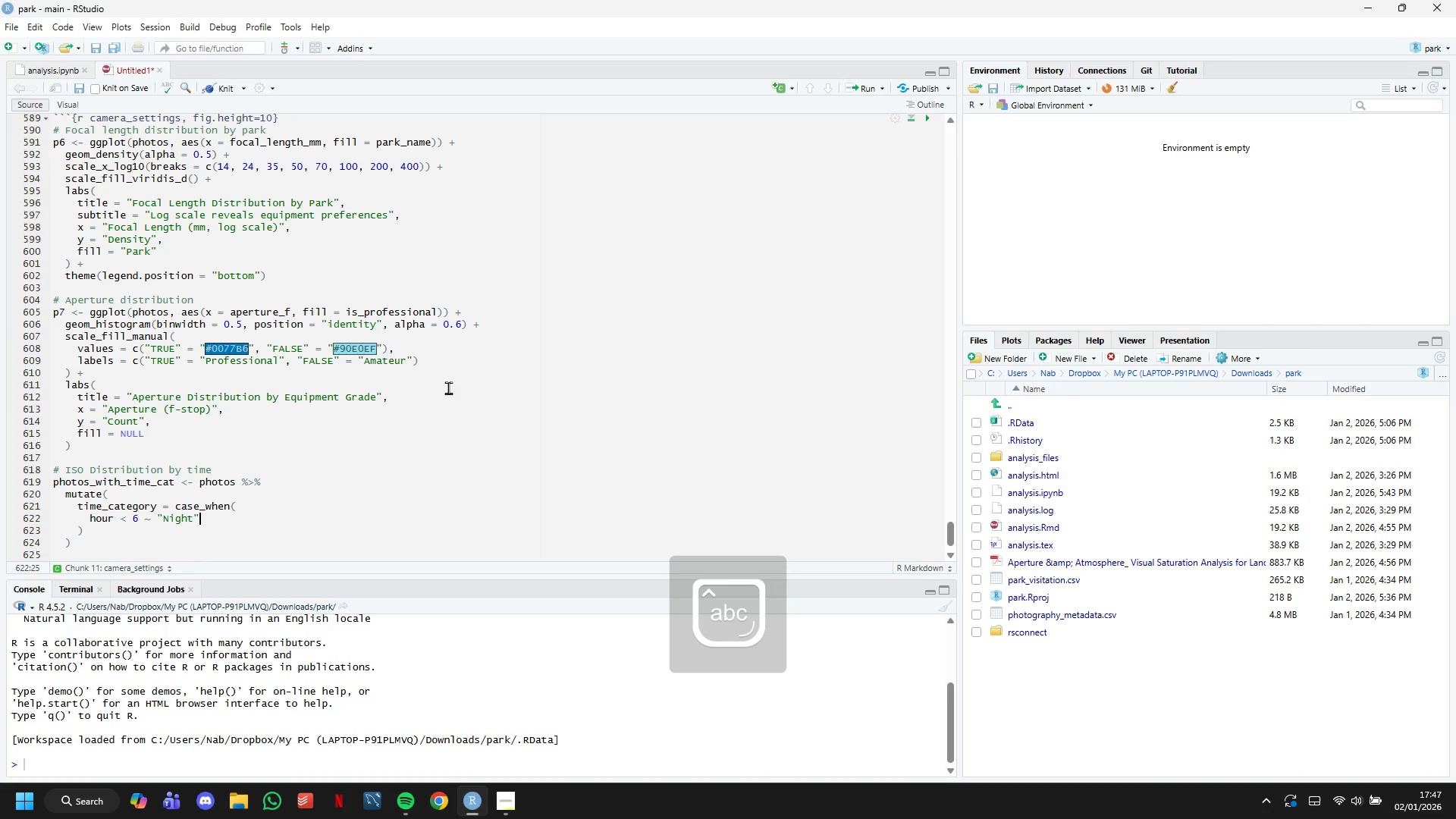 
 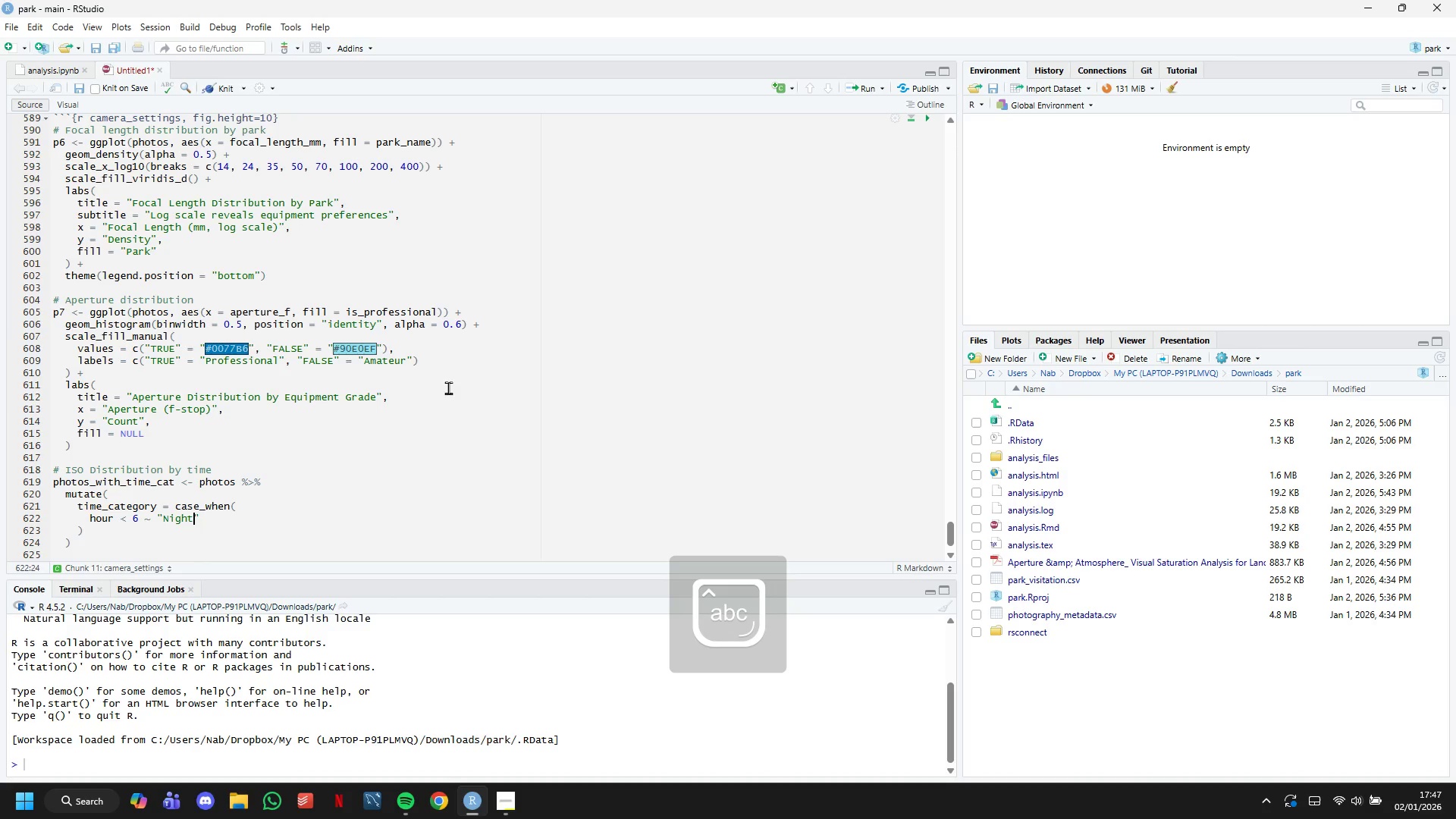 
key(ArrowRight)
 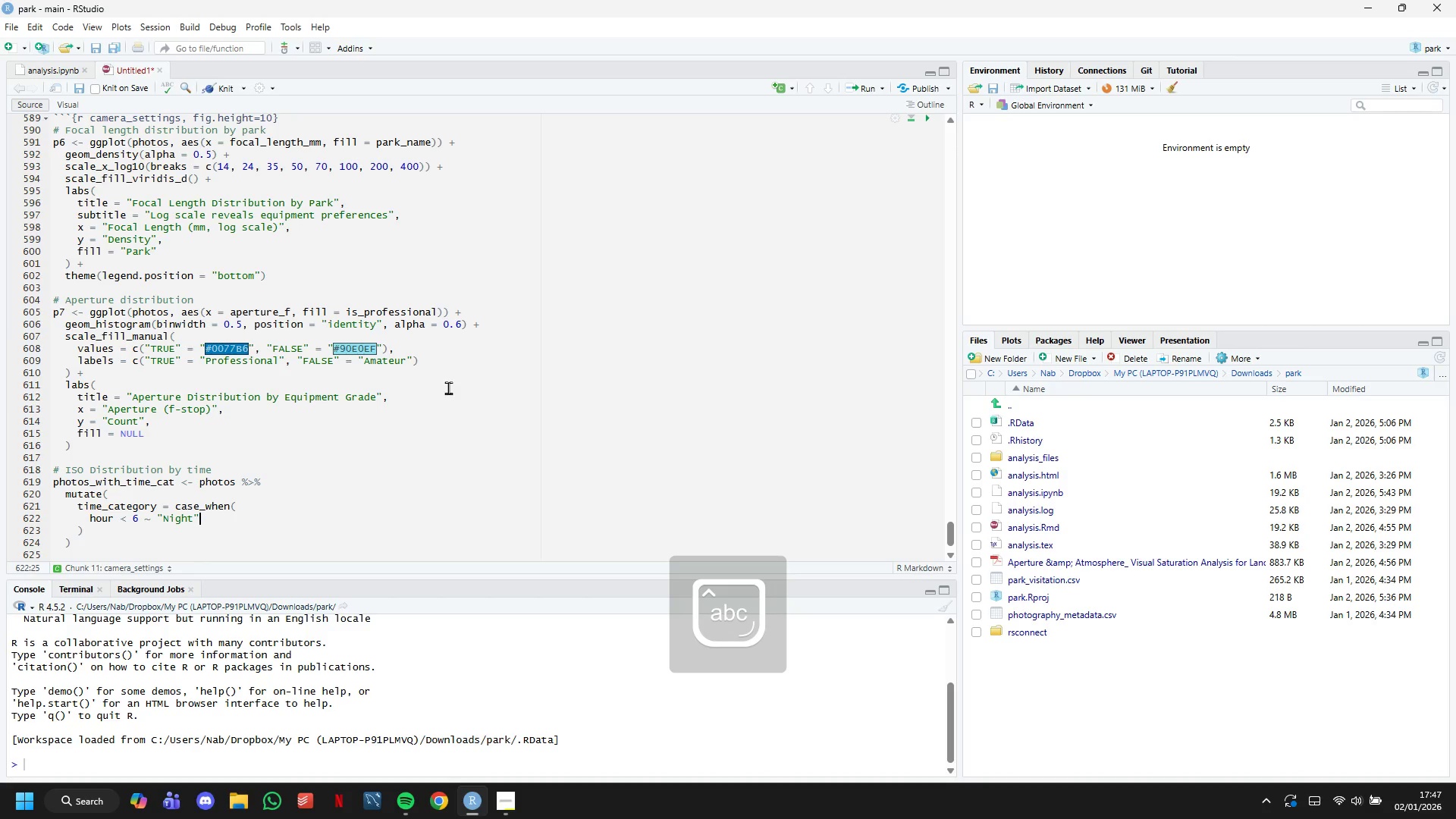 
key(Comma)
 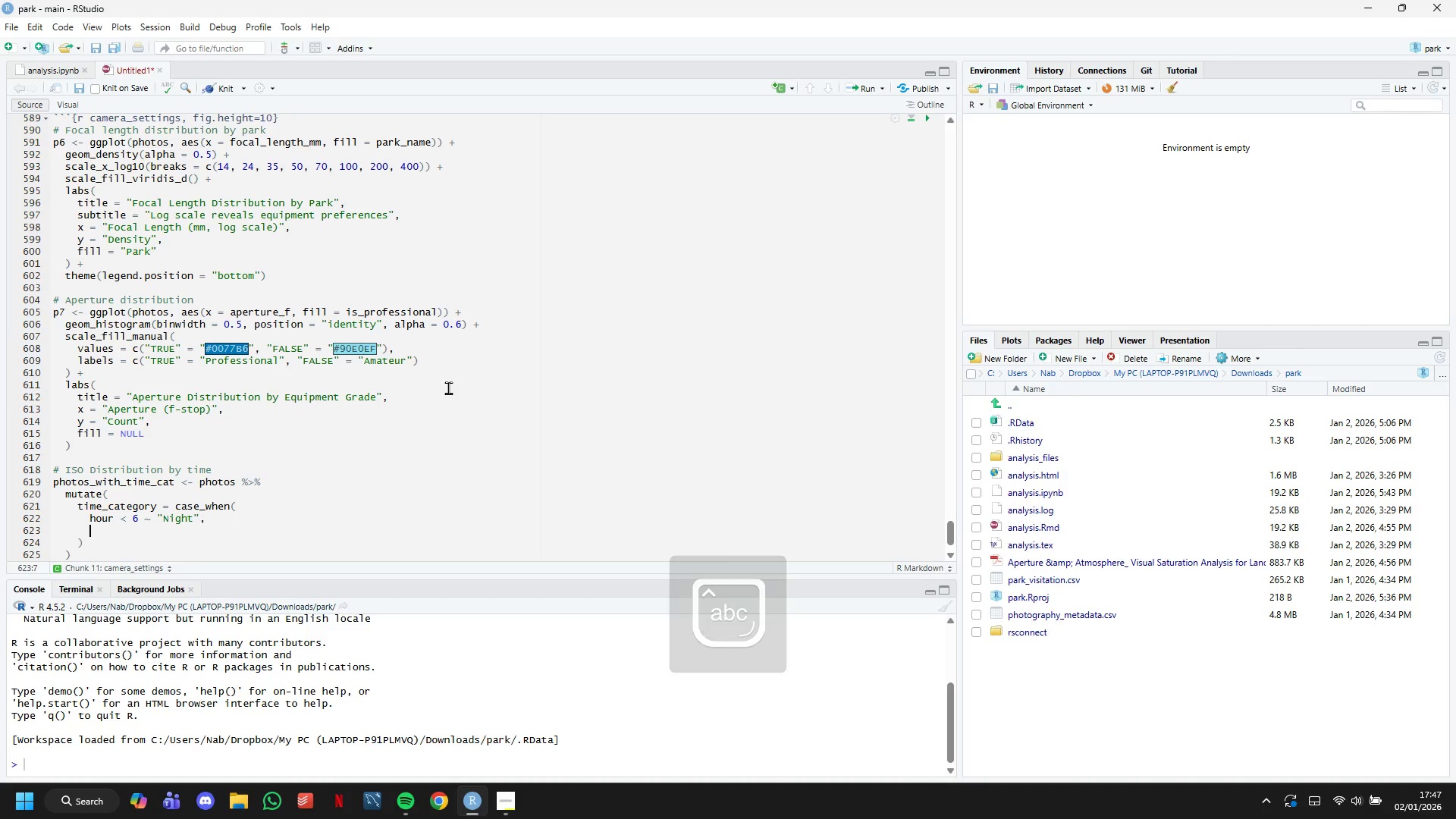 
key(Enter)
 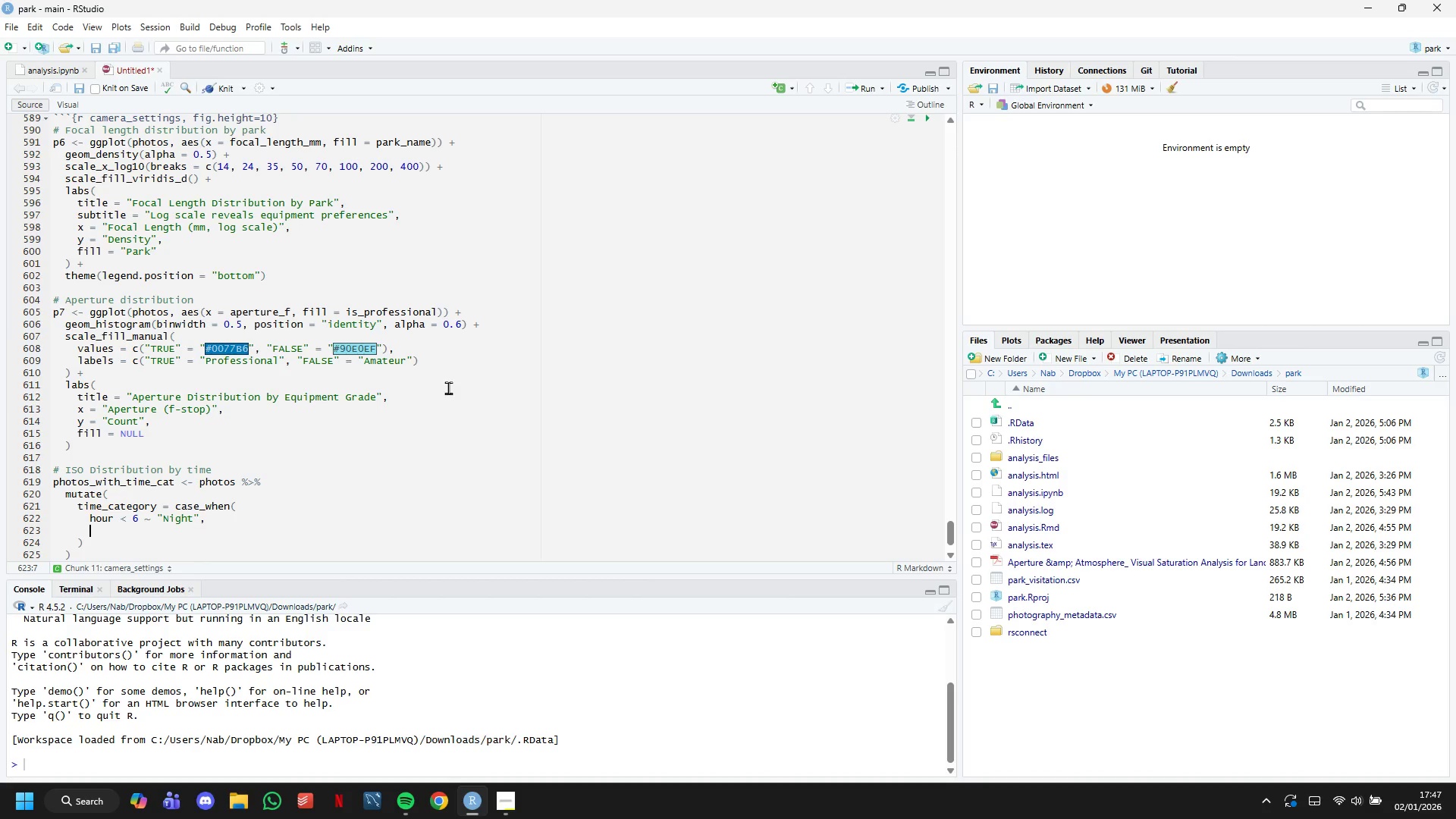 
type(hour < 9 ~ "Morning)
 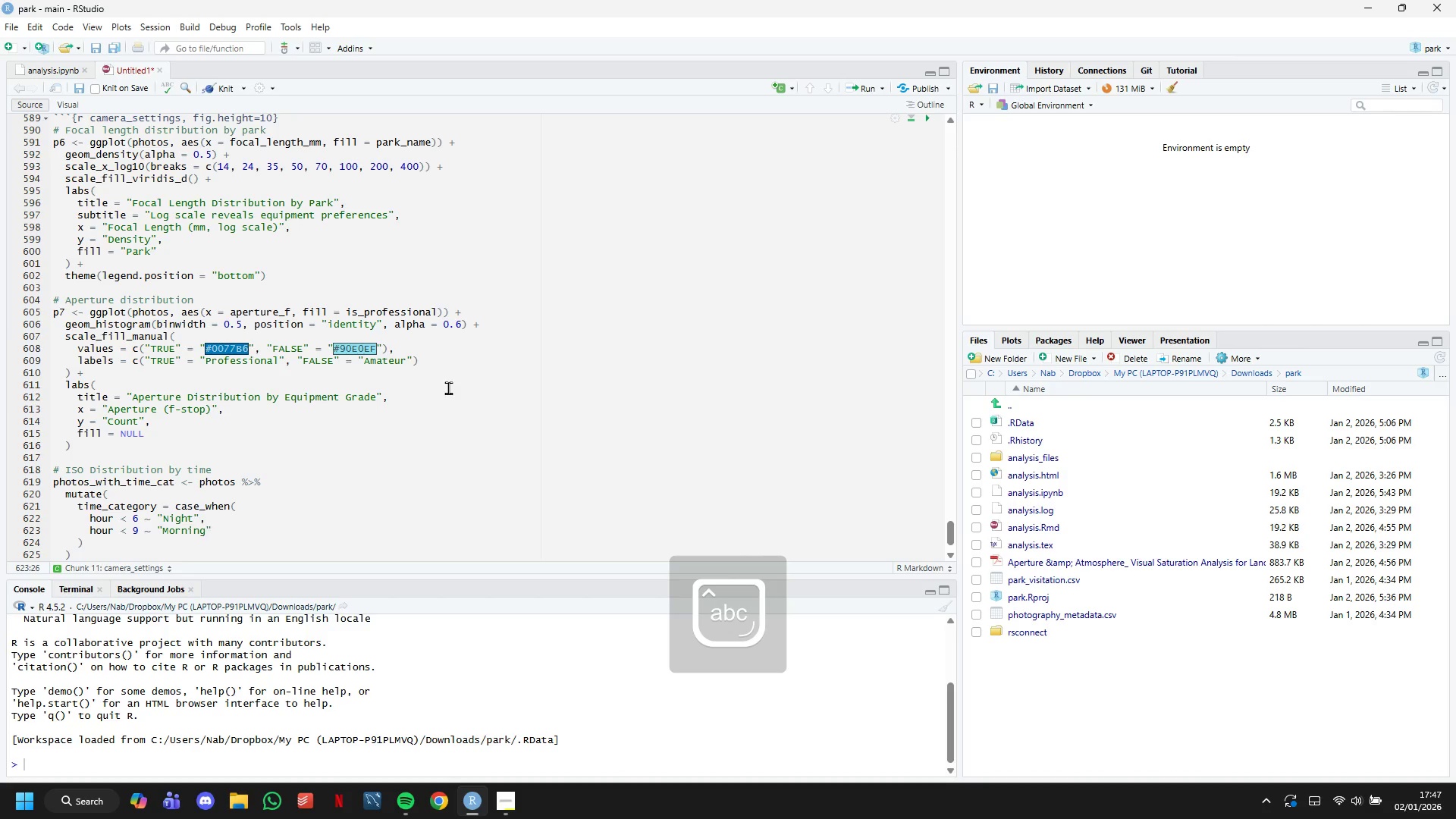 
key(ArrowRight)
 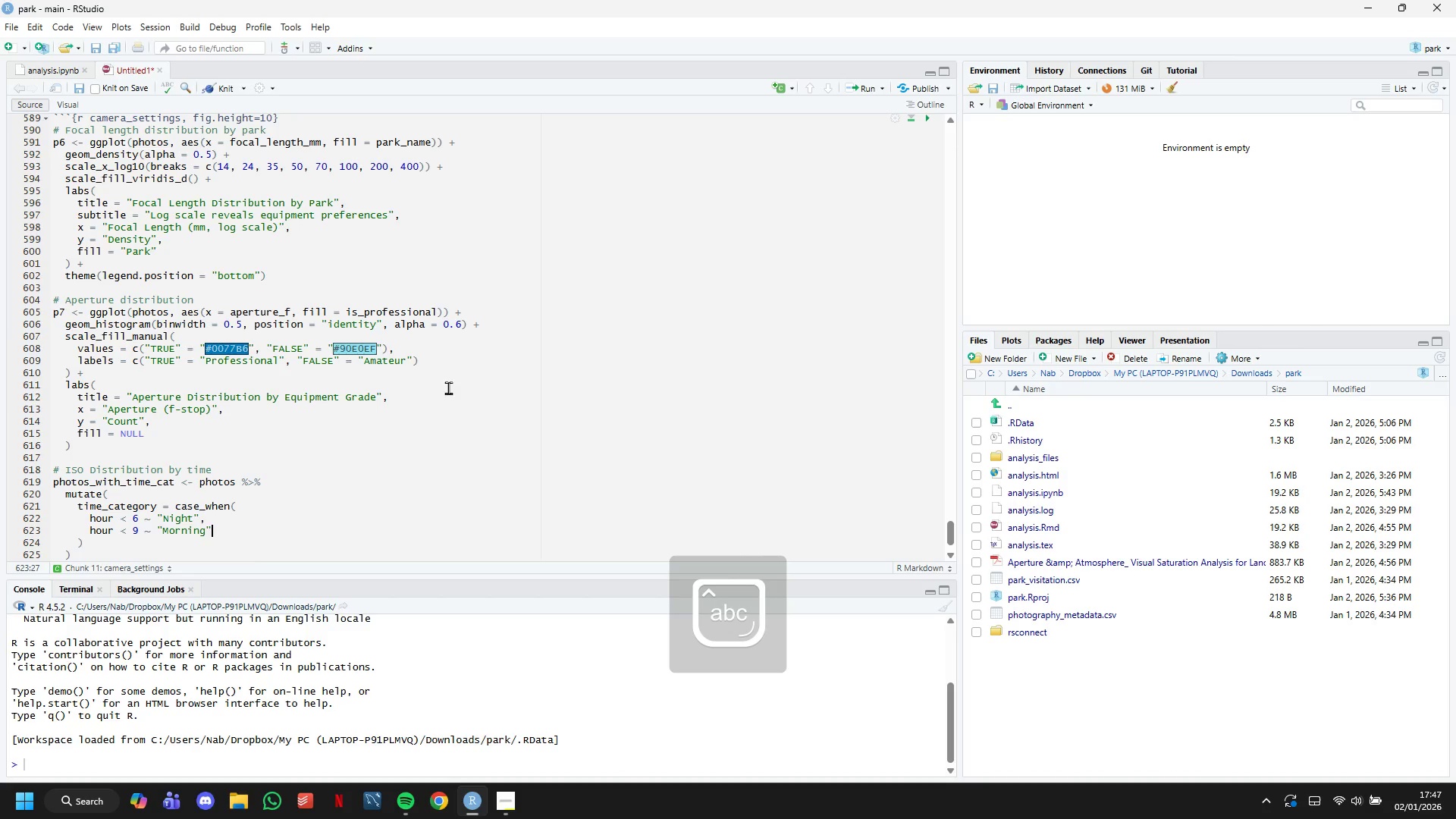 
key(Comma)
 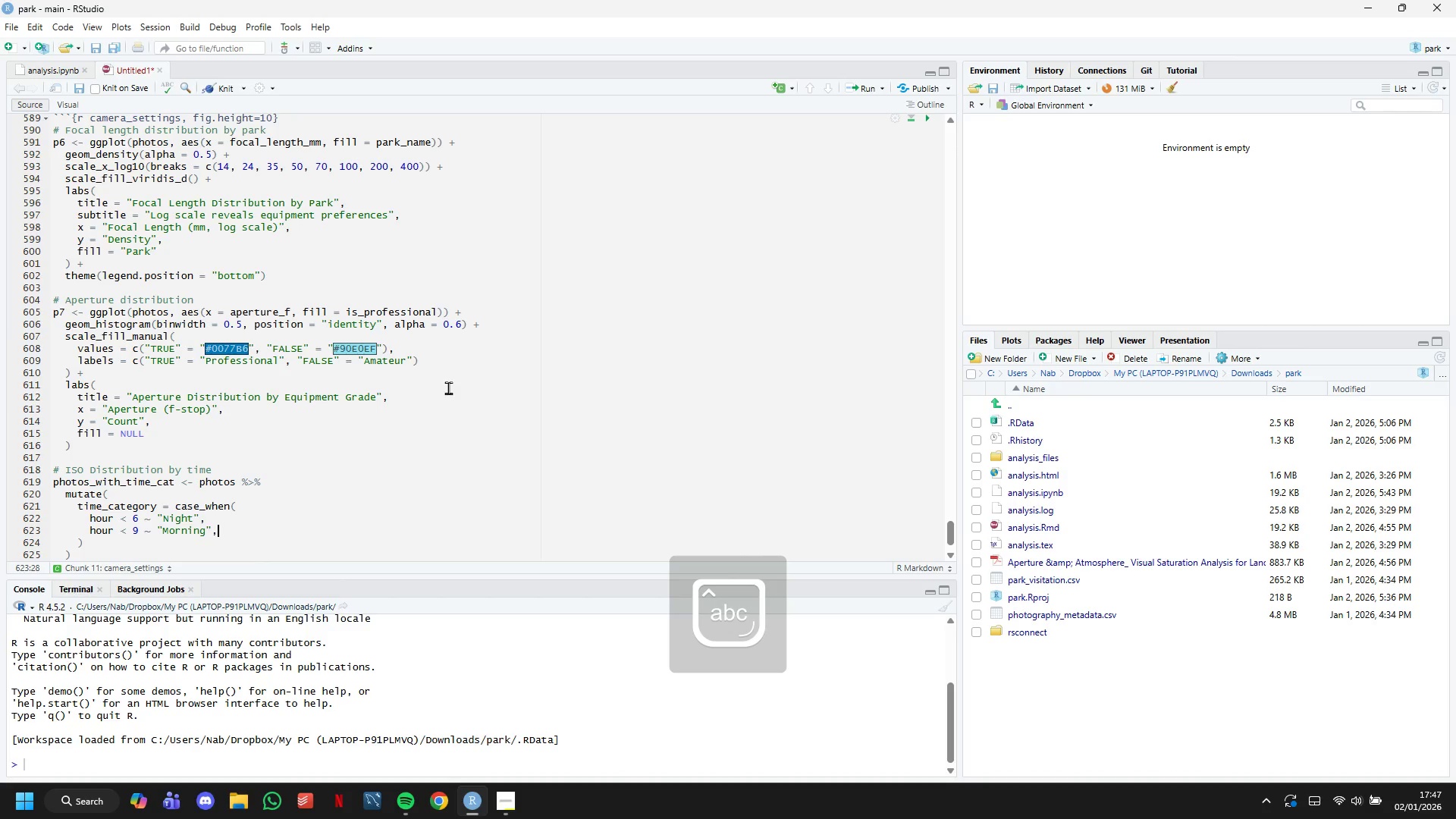 
key(Enter)
 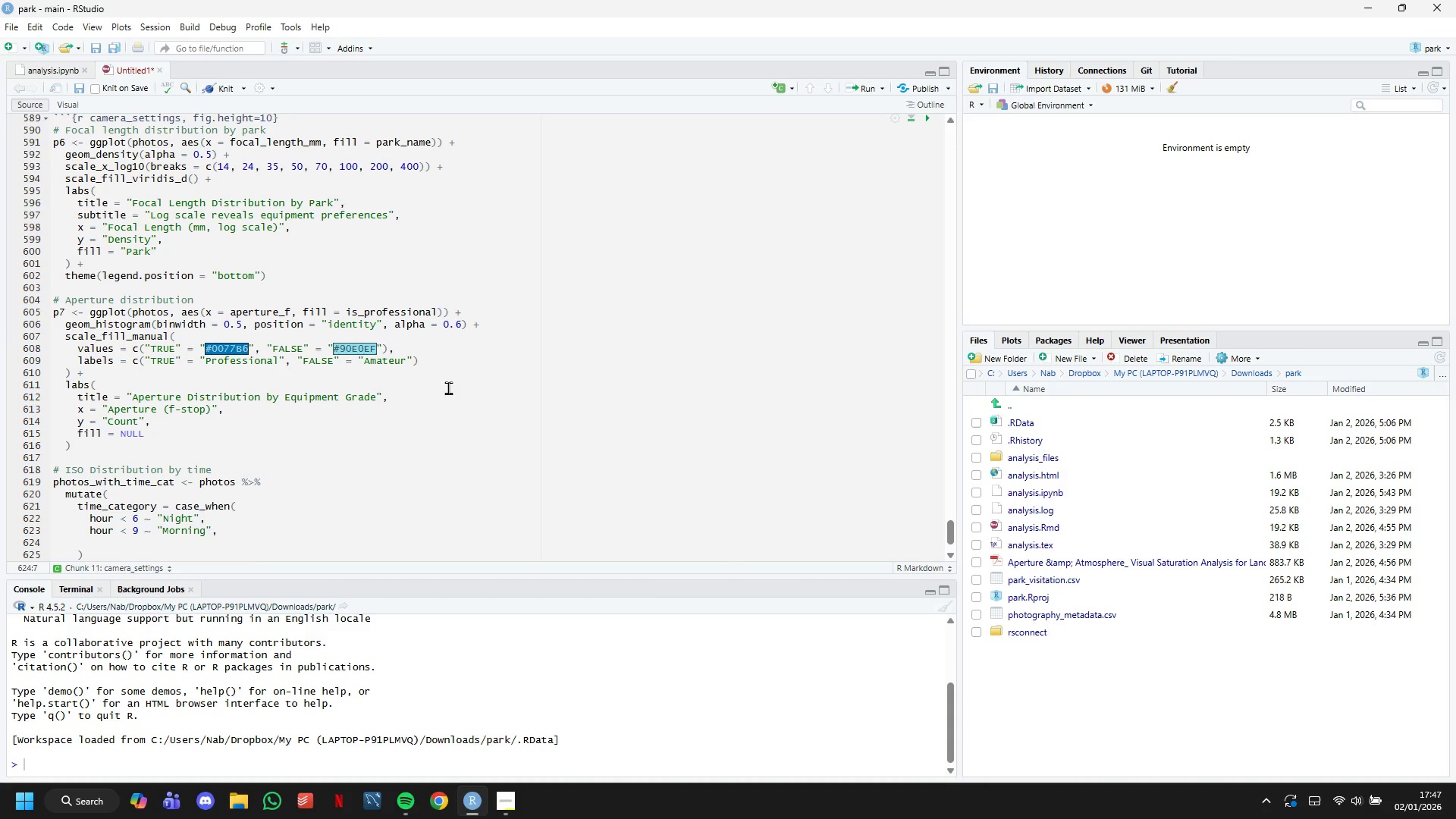 
type(hour < 17 ~ "Midday)
 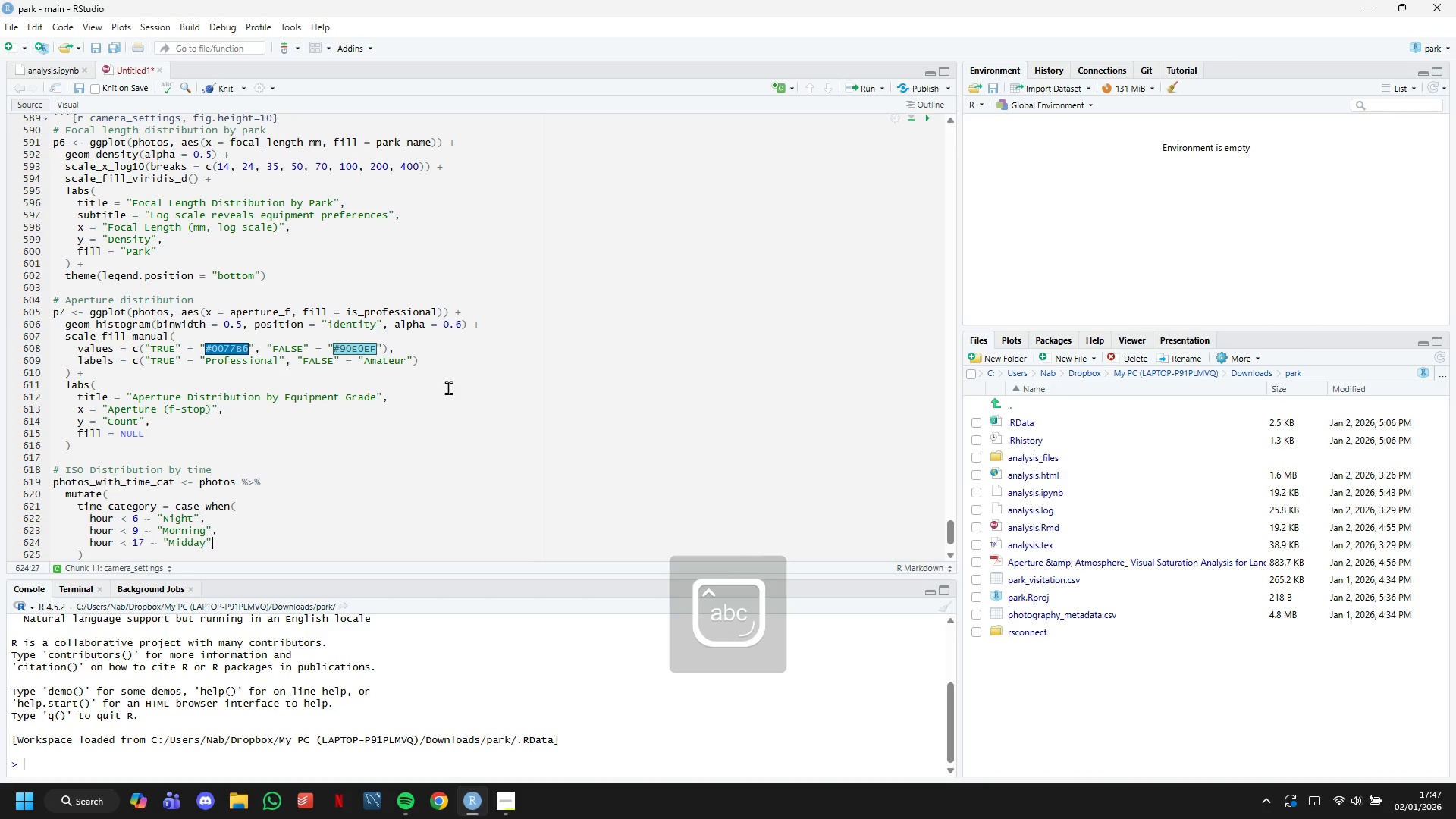 
 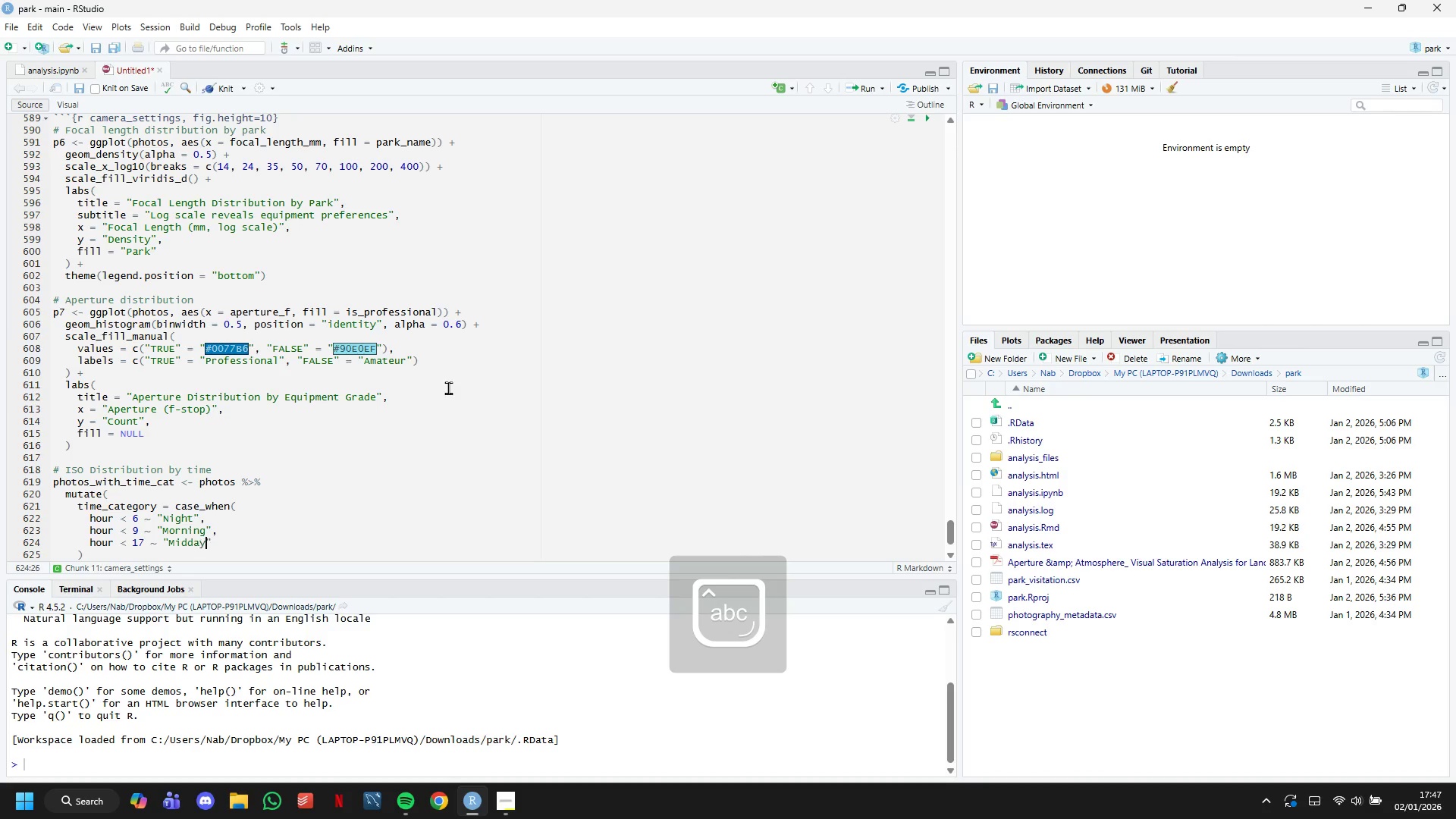 
key(ArrowRight)
 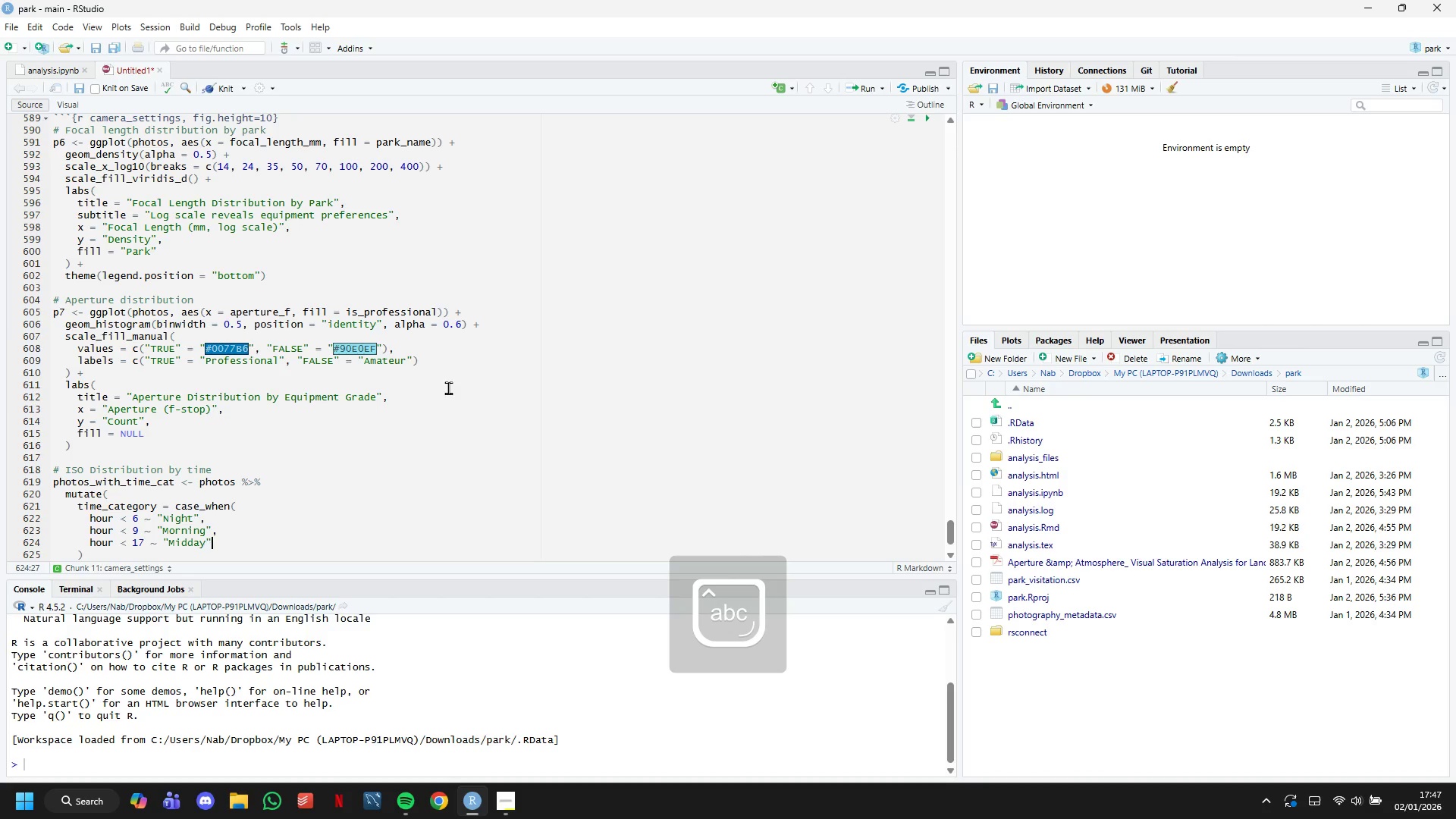 
key(Comma)
 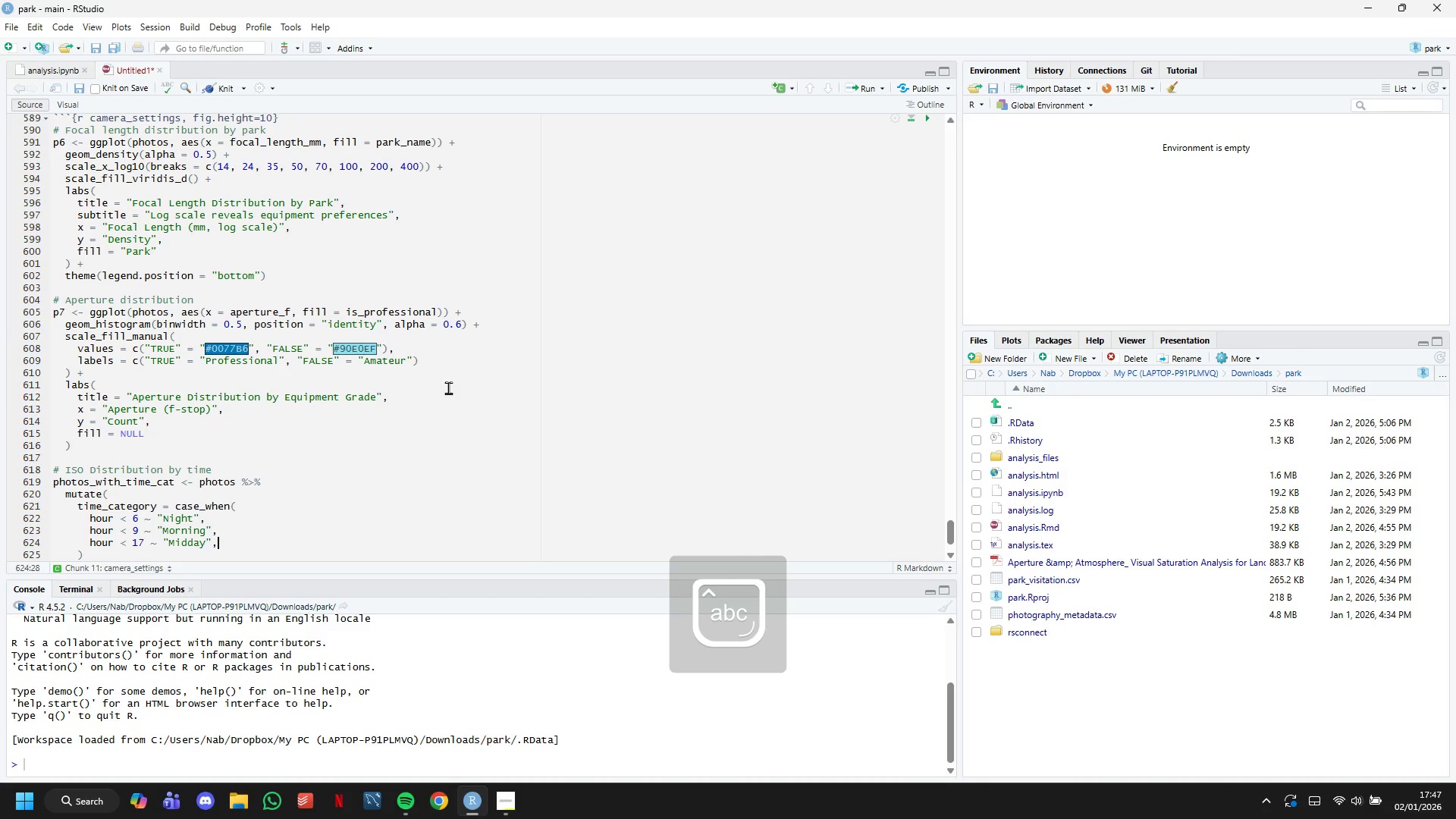 
key(Enter)
 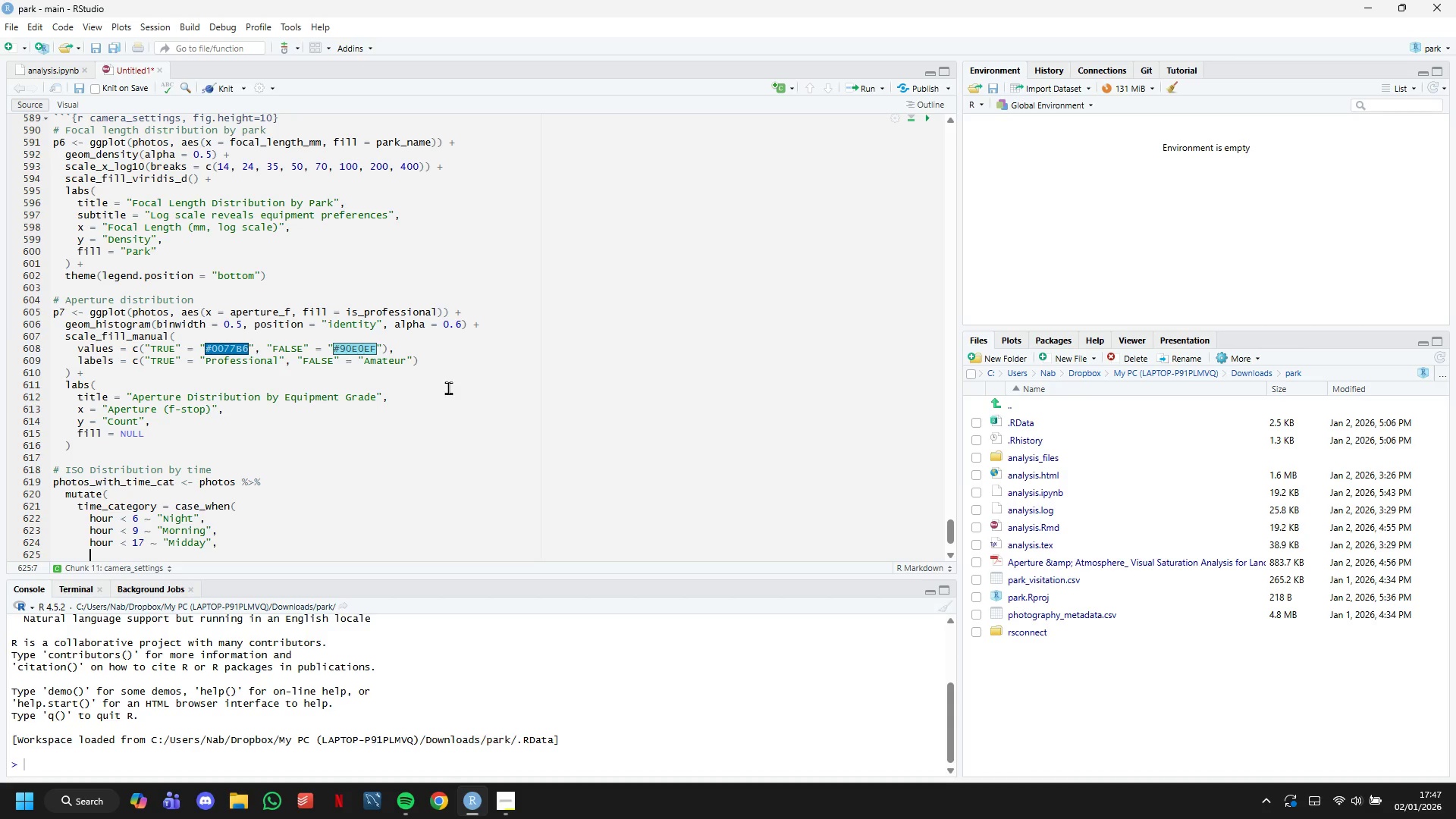 
type(hour < 20 ~ "Evenubf)
key(Backspace)
key(Backspace)
key(Backspace)
type(ing)
 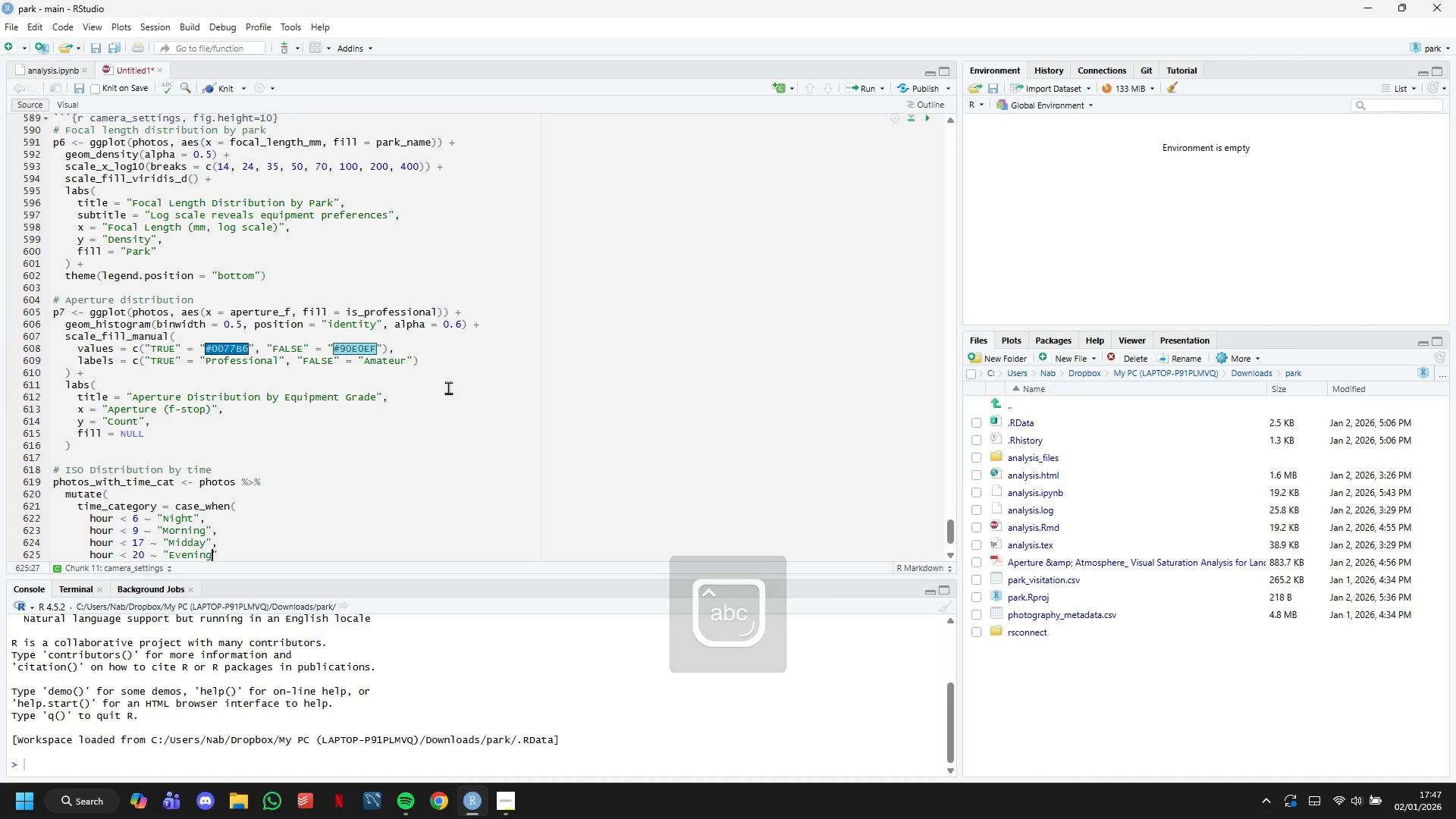 
key(ArrowRight)
 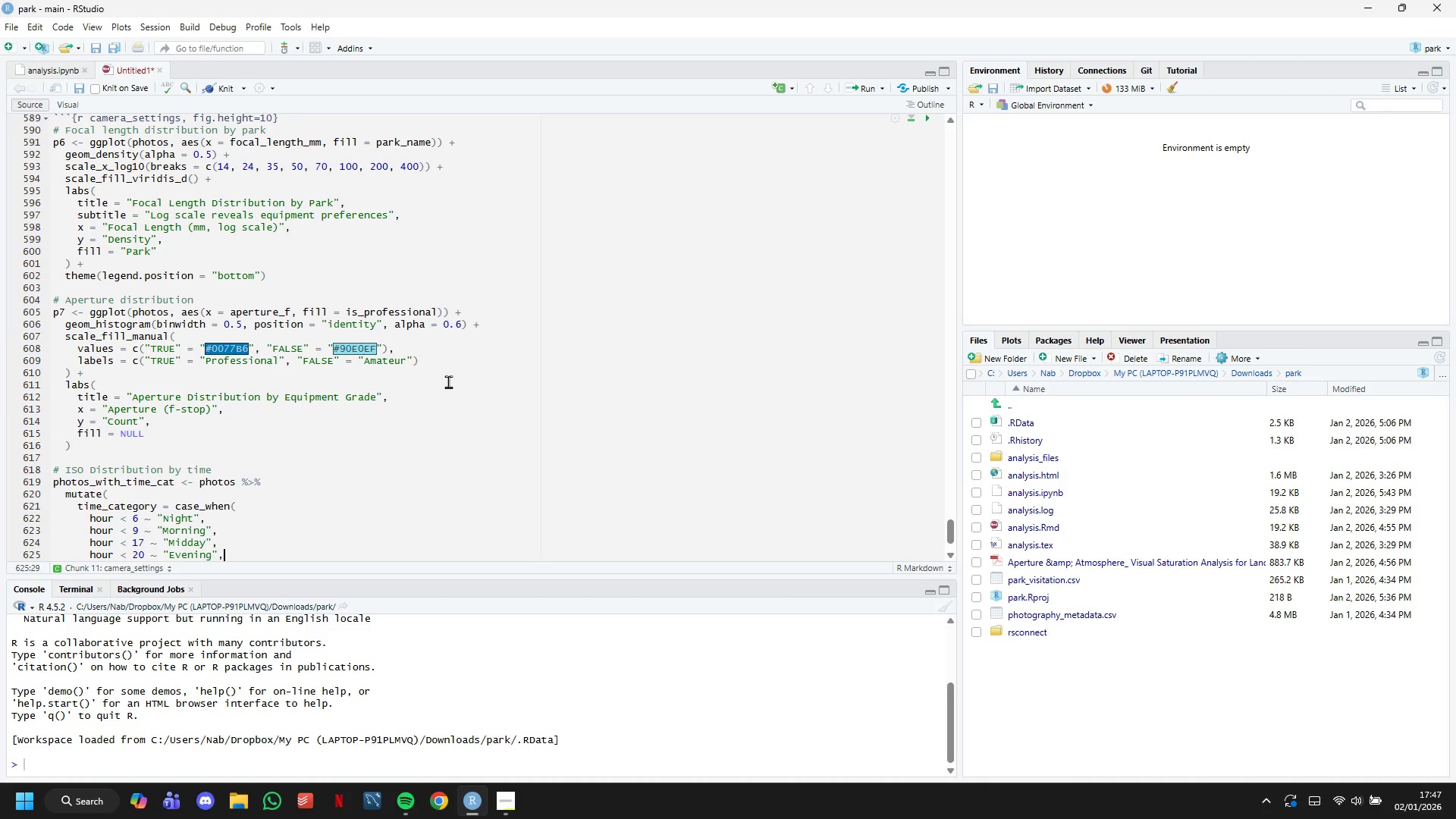 
key(Comma)
 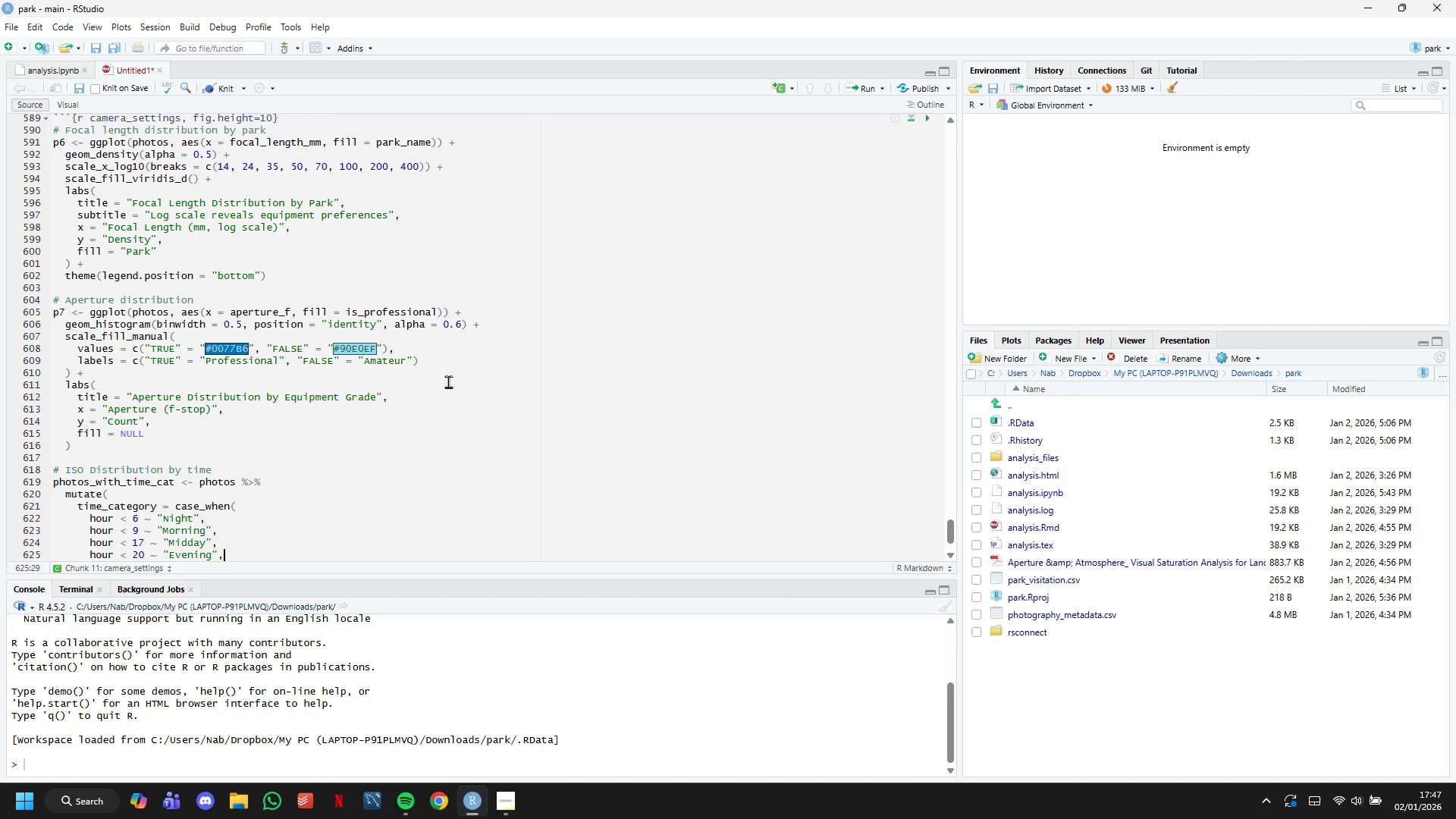 
key(Enter)
 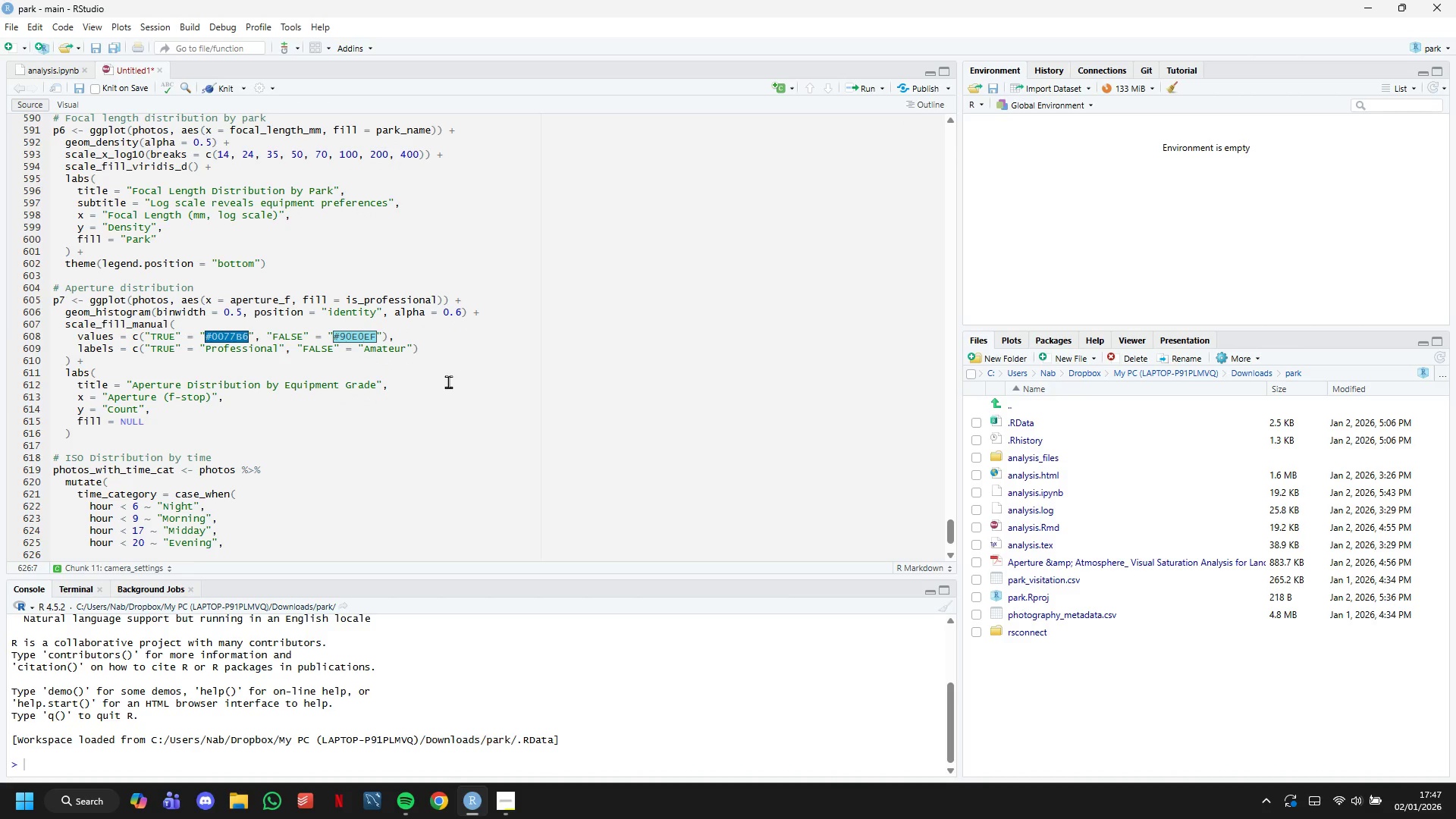 
wait(5.03)
 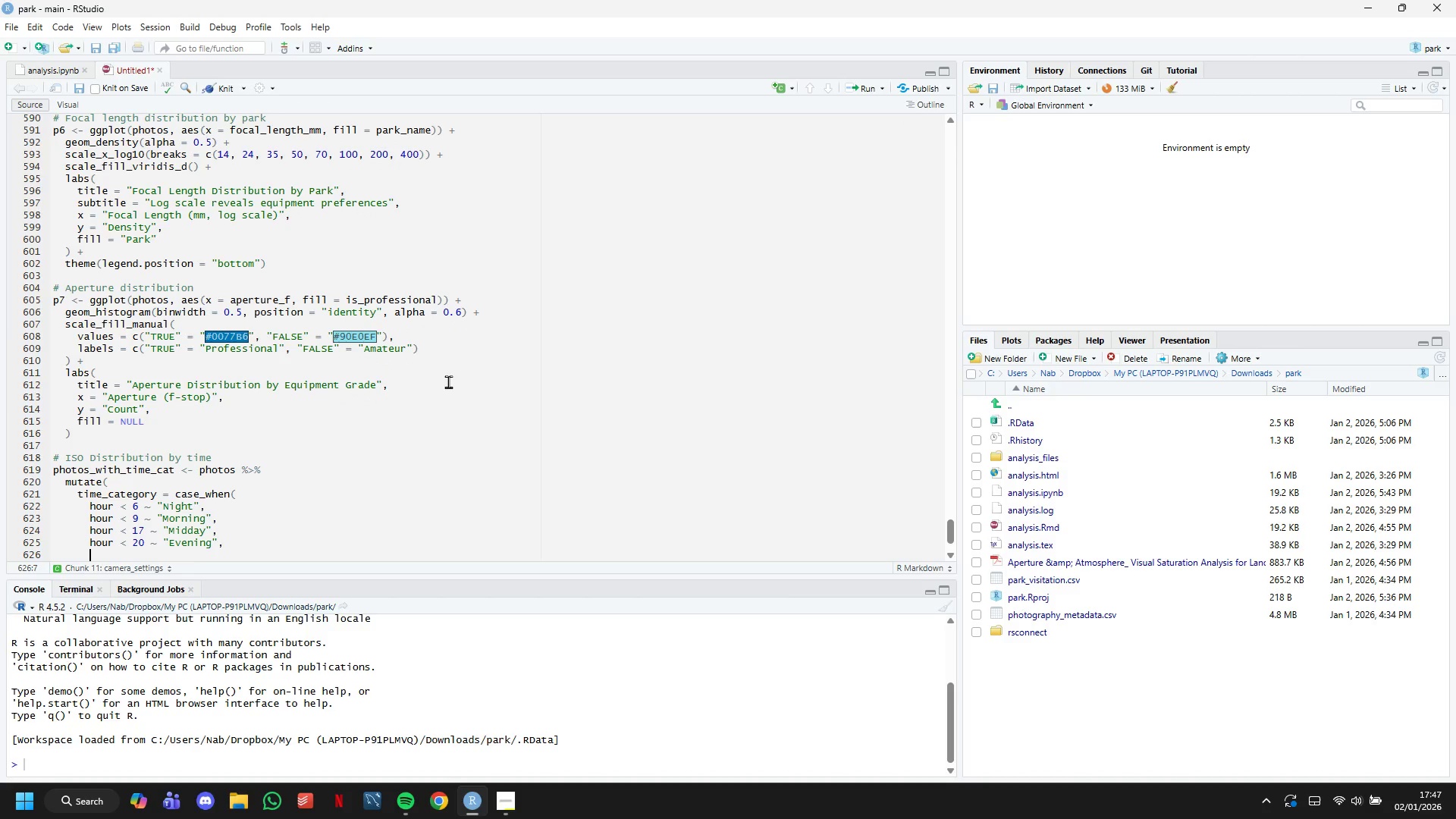 
type(TRUE ~ "Night)
 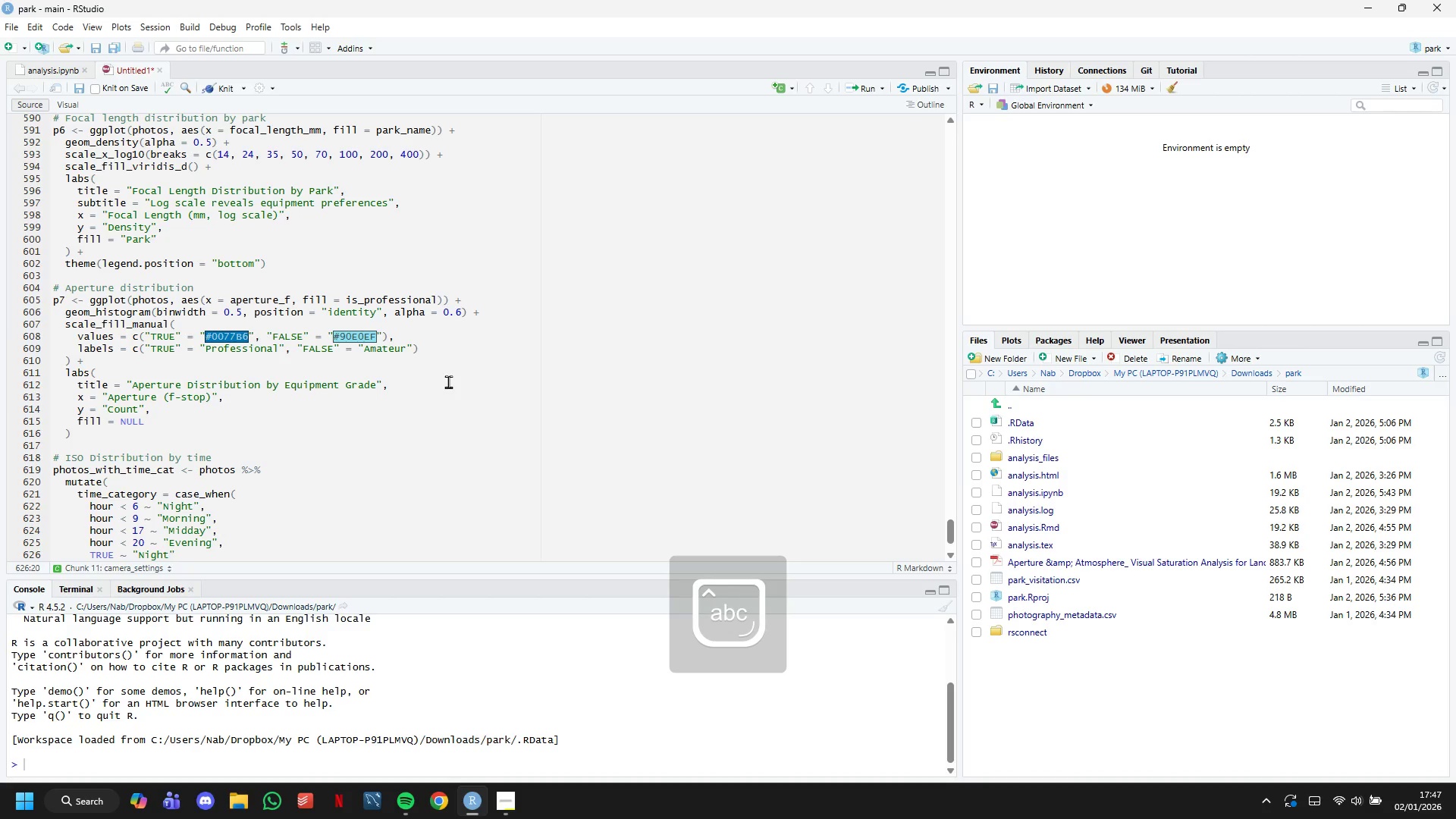 
key(ArrowDown)
 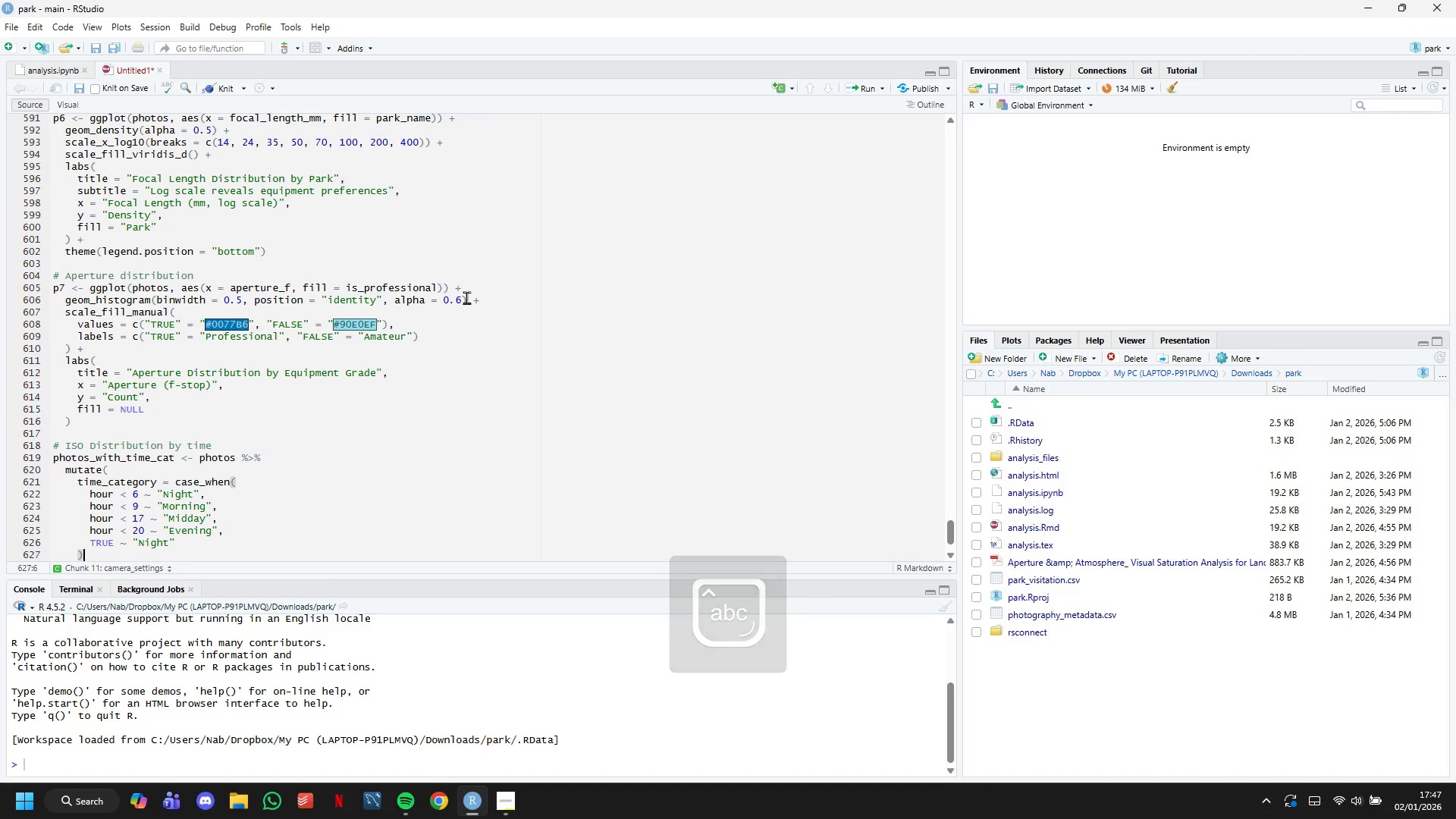 
scroll: coordinate [463, 299], scroll_direction: down, amount: 5.0
 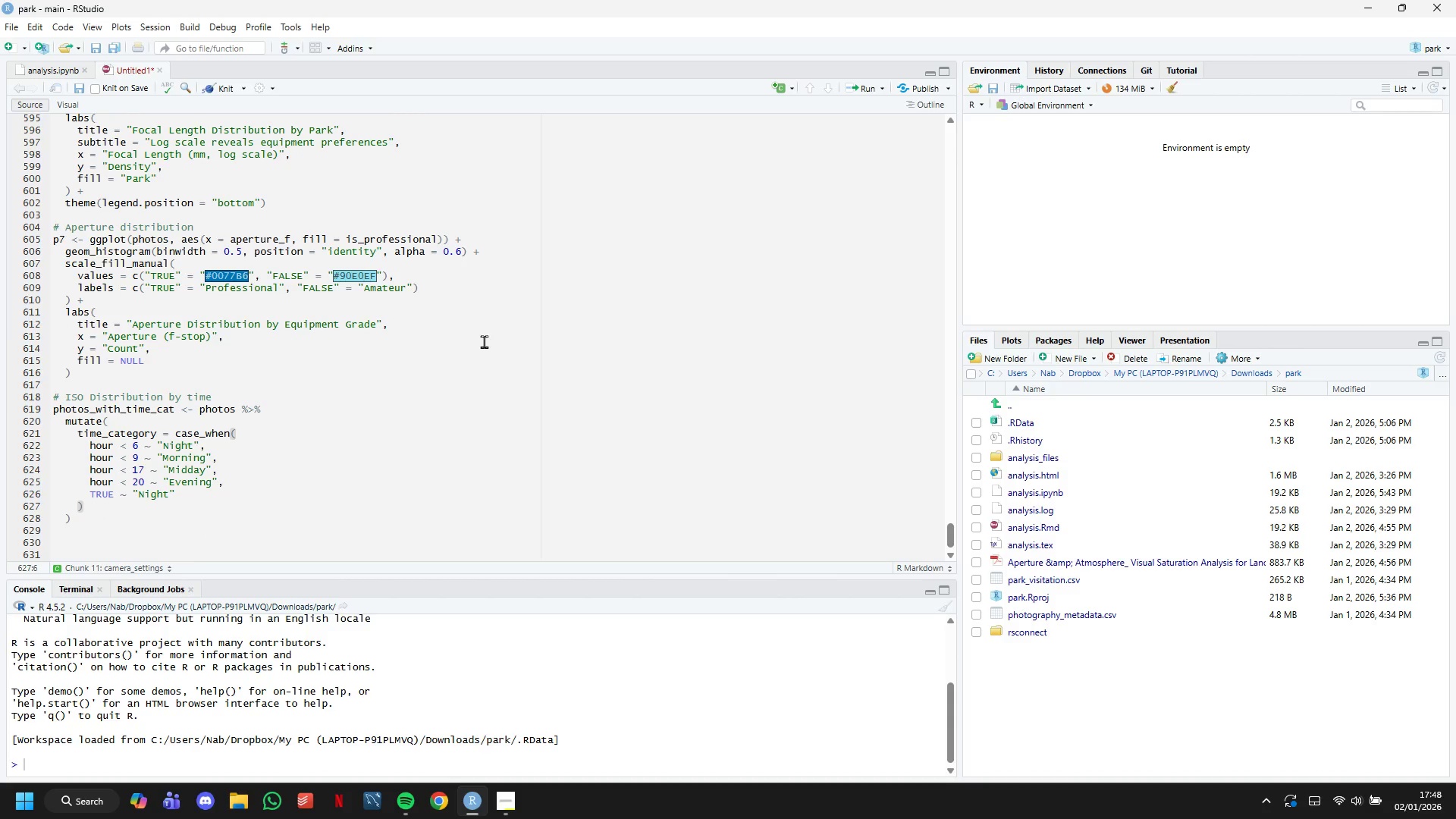 
key(ArrowDown)
 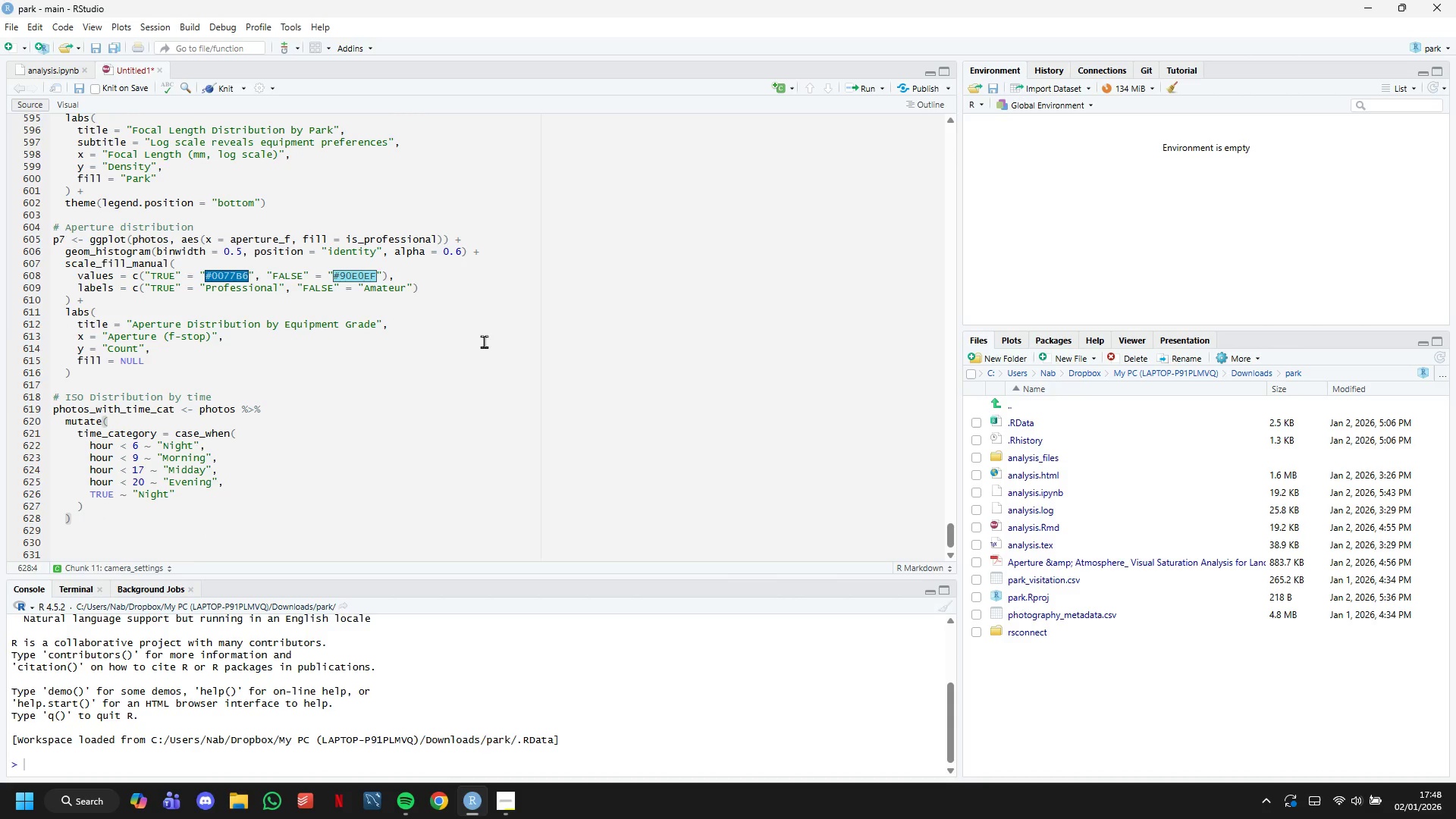 
key(Enter)
 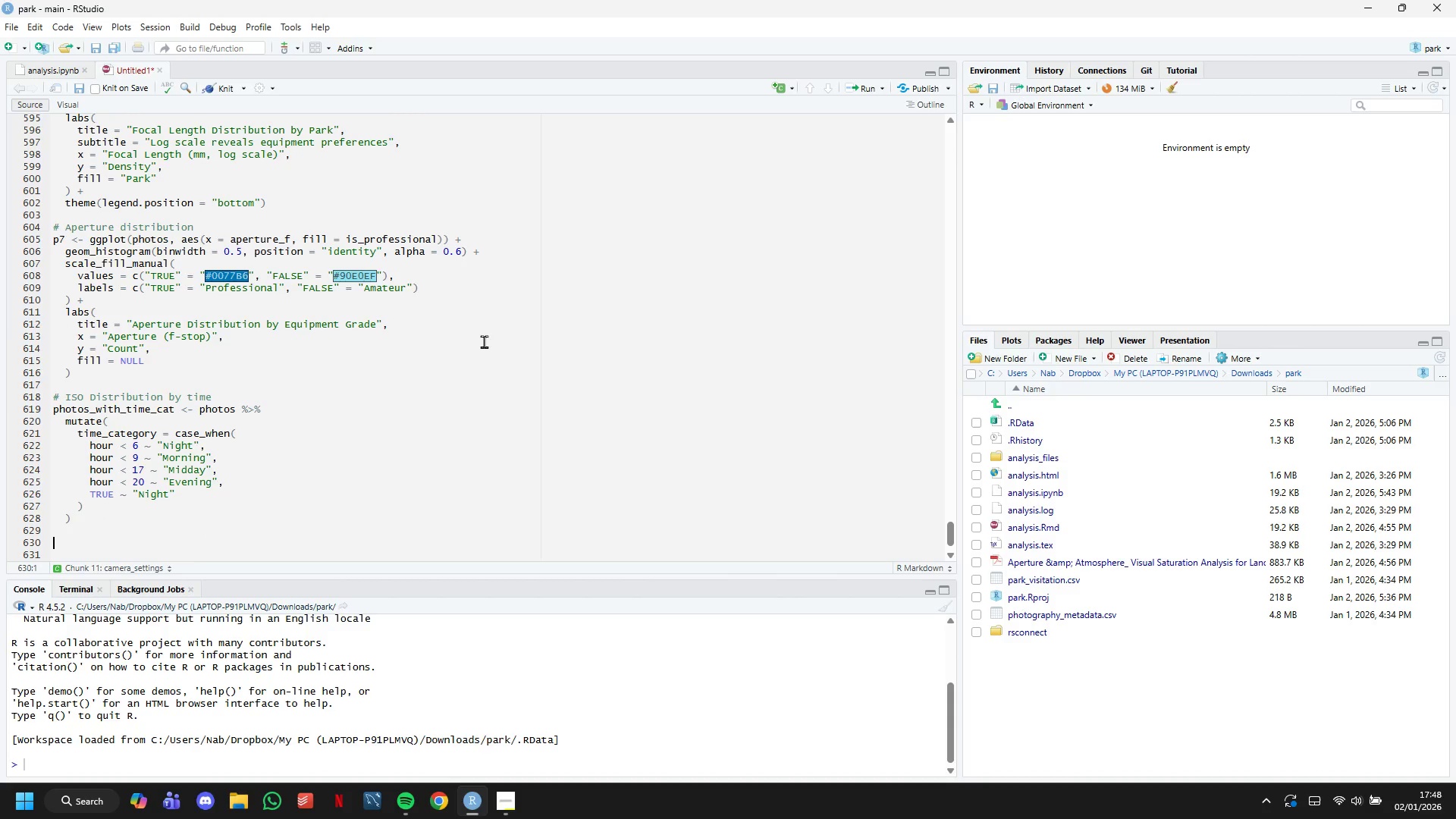 
key(Enter)
 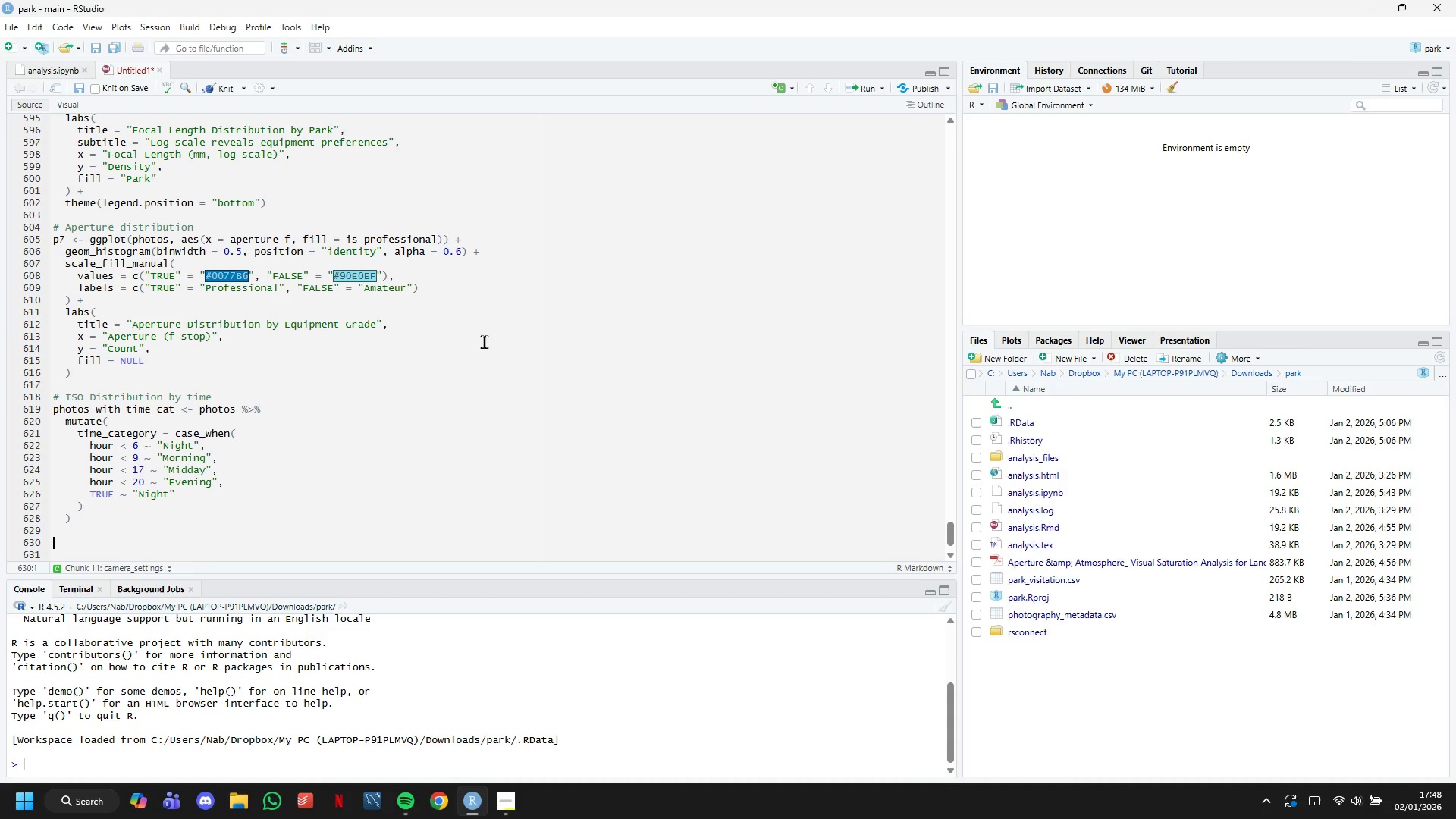 
type(p8 <- ggplot(phptp)
key(Backspace)
key(Backspace)
key(Backspace)
 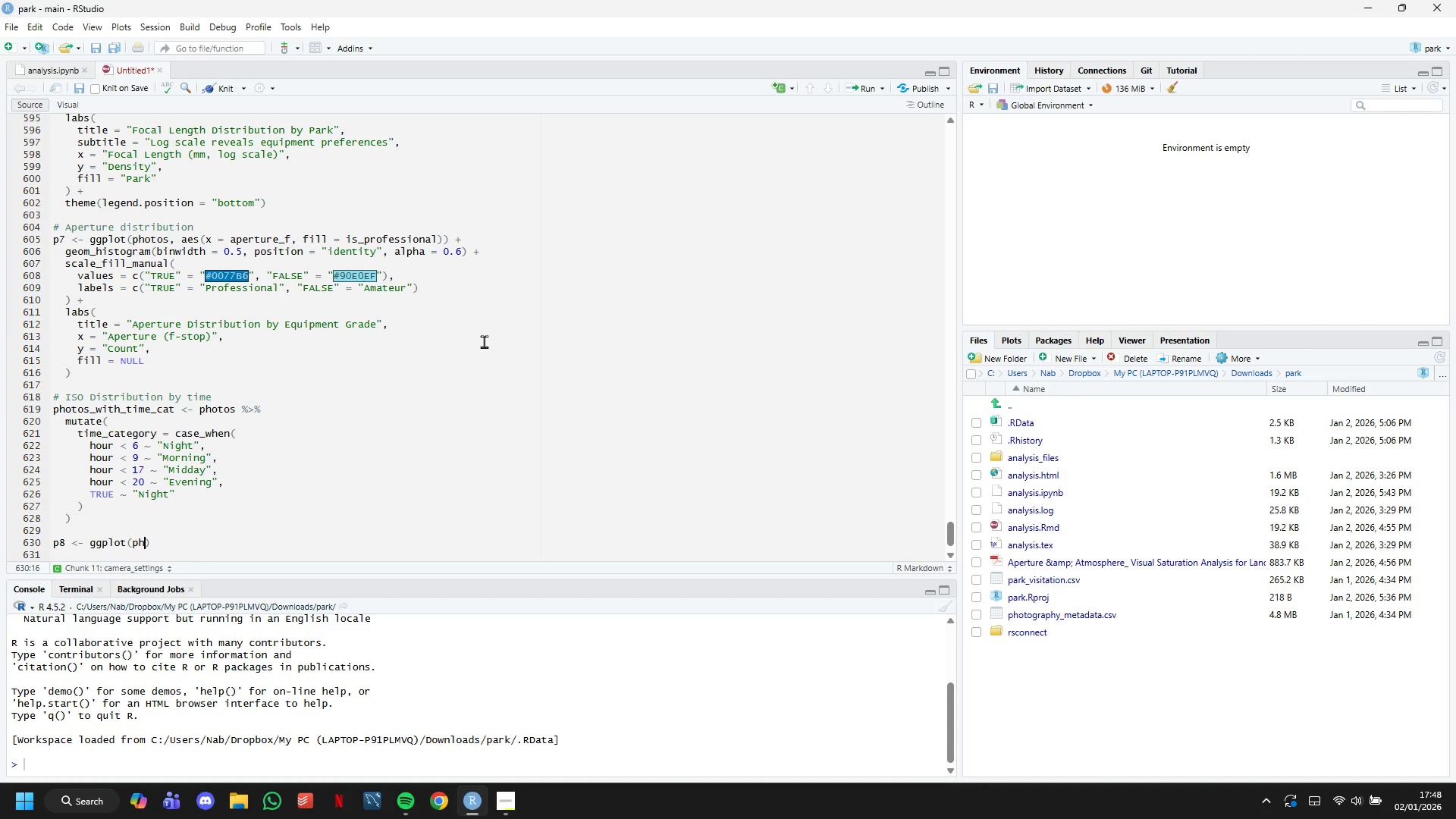 
type(p)
key(Backspace)
type(otos_match)
 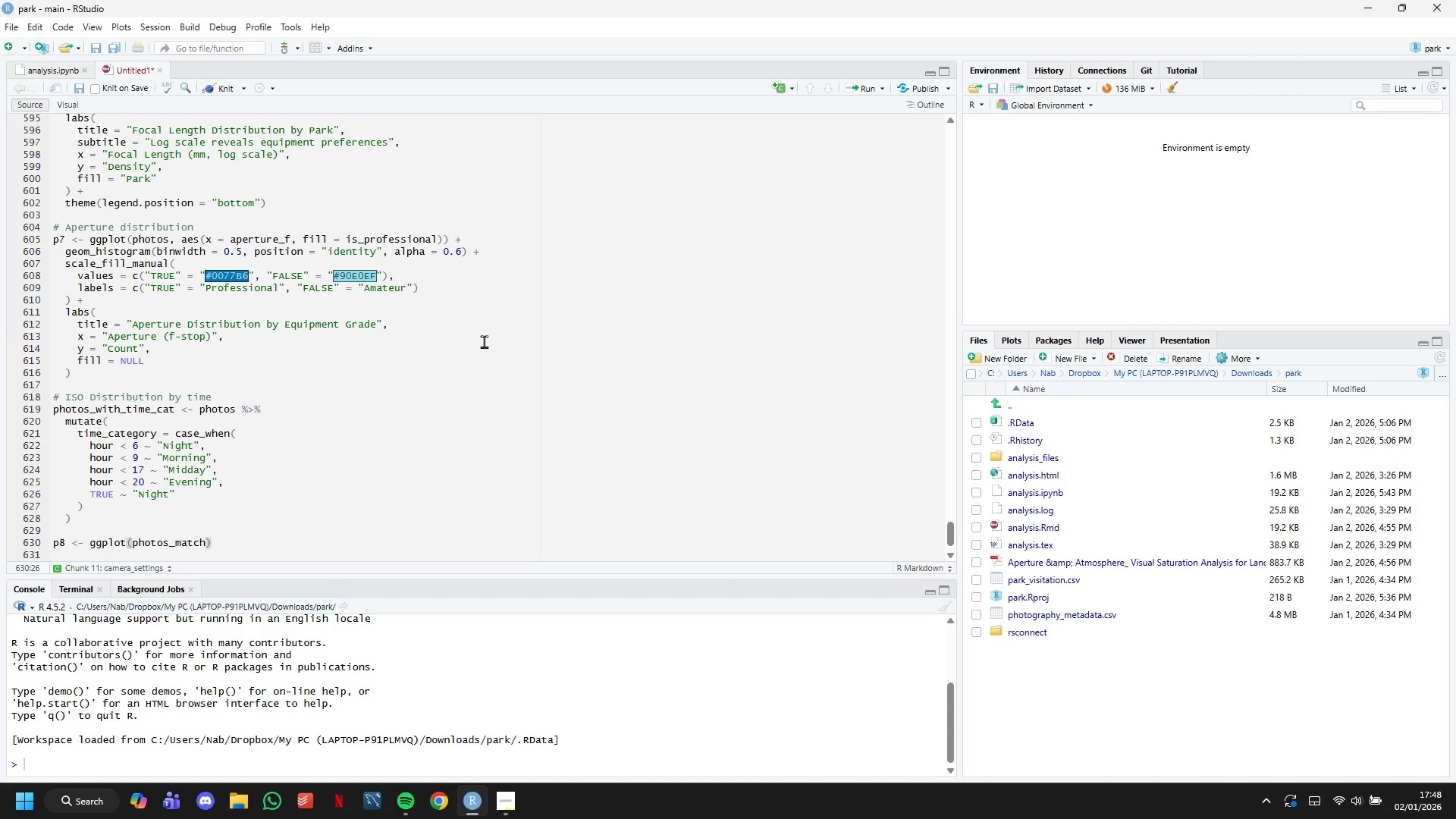 
key(ArrowRight)
 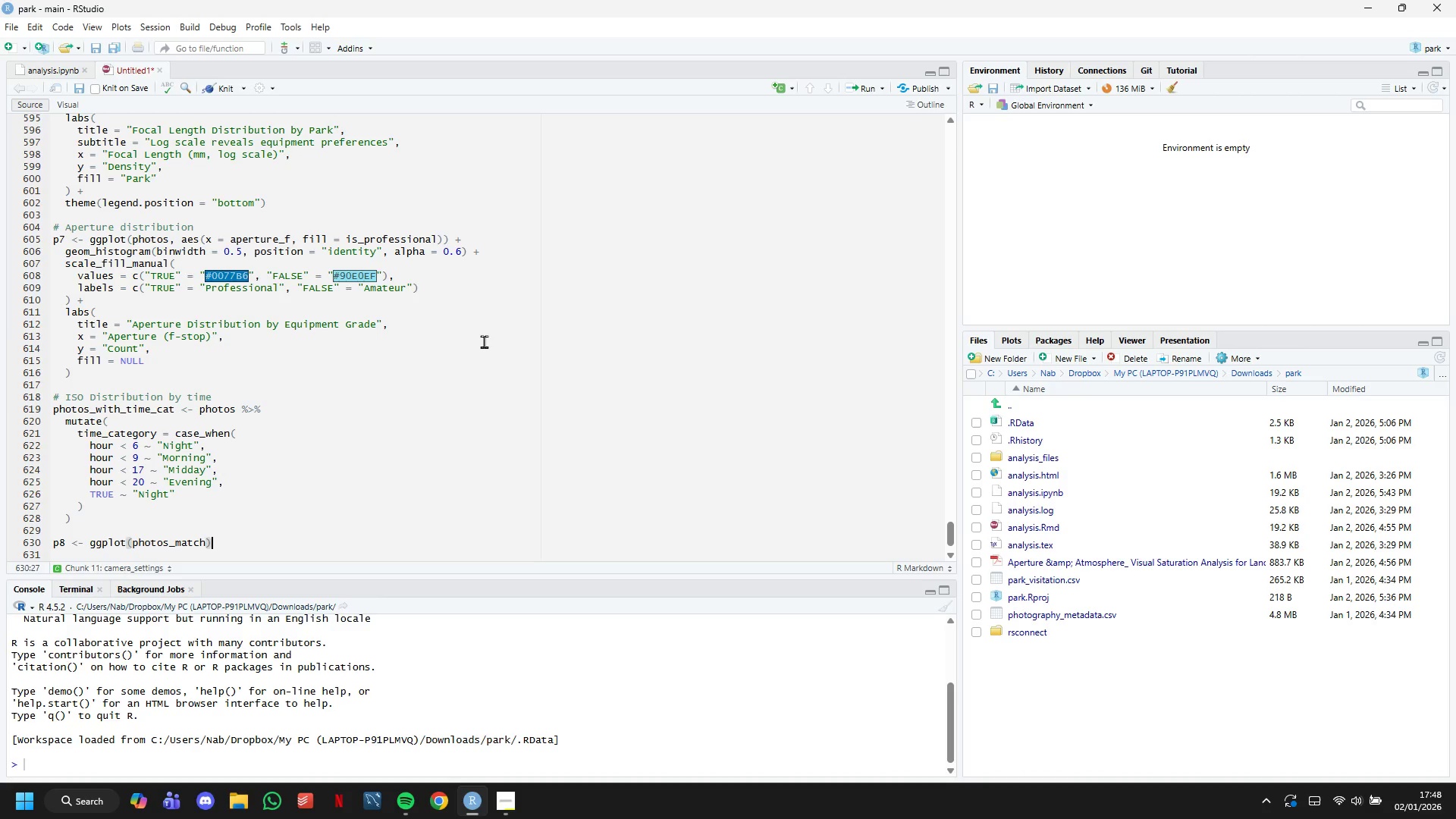 
key(Backslash)
 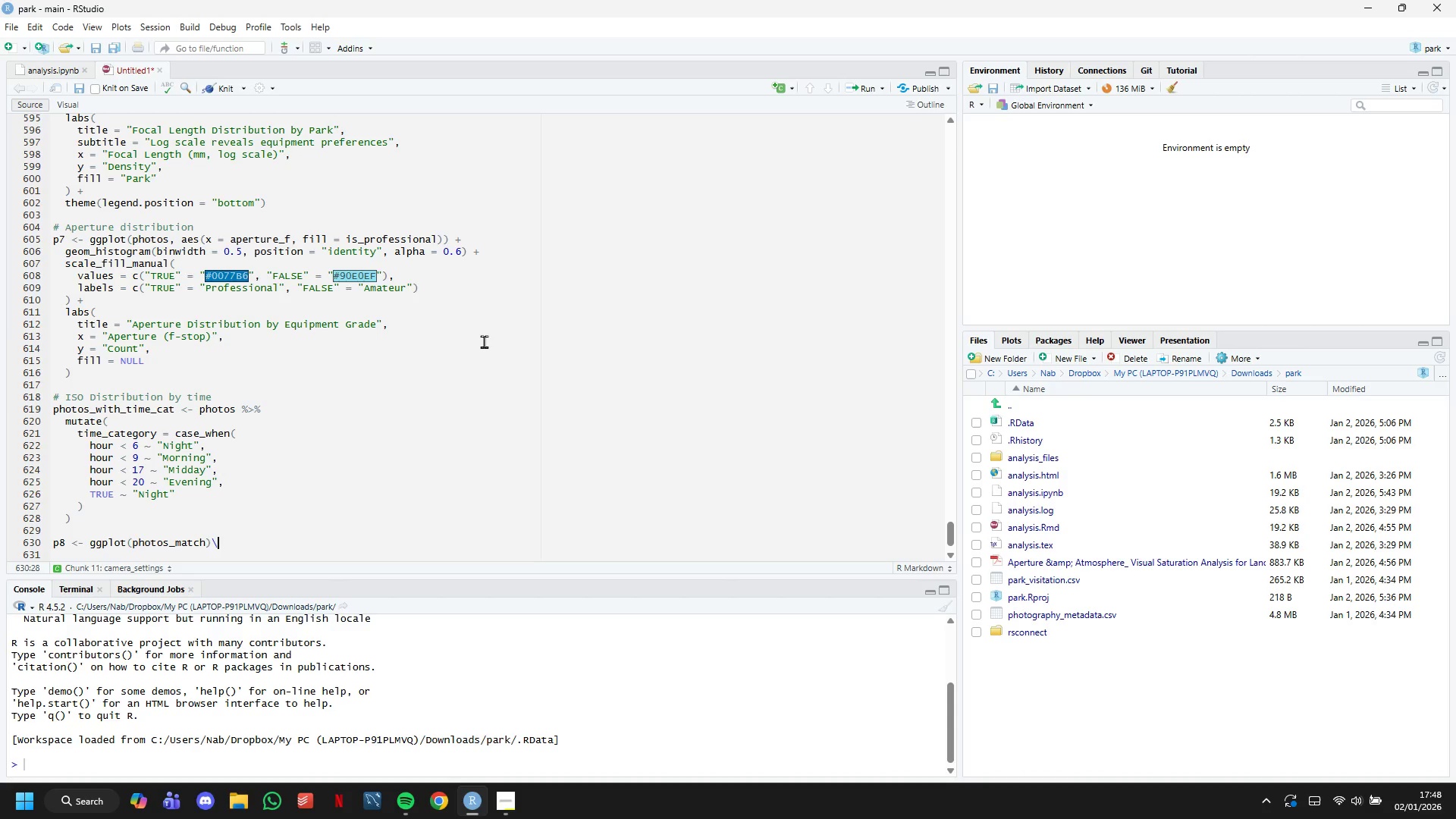 
key(Backspace)
 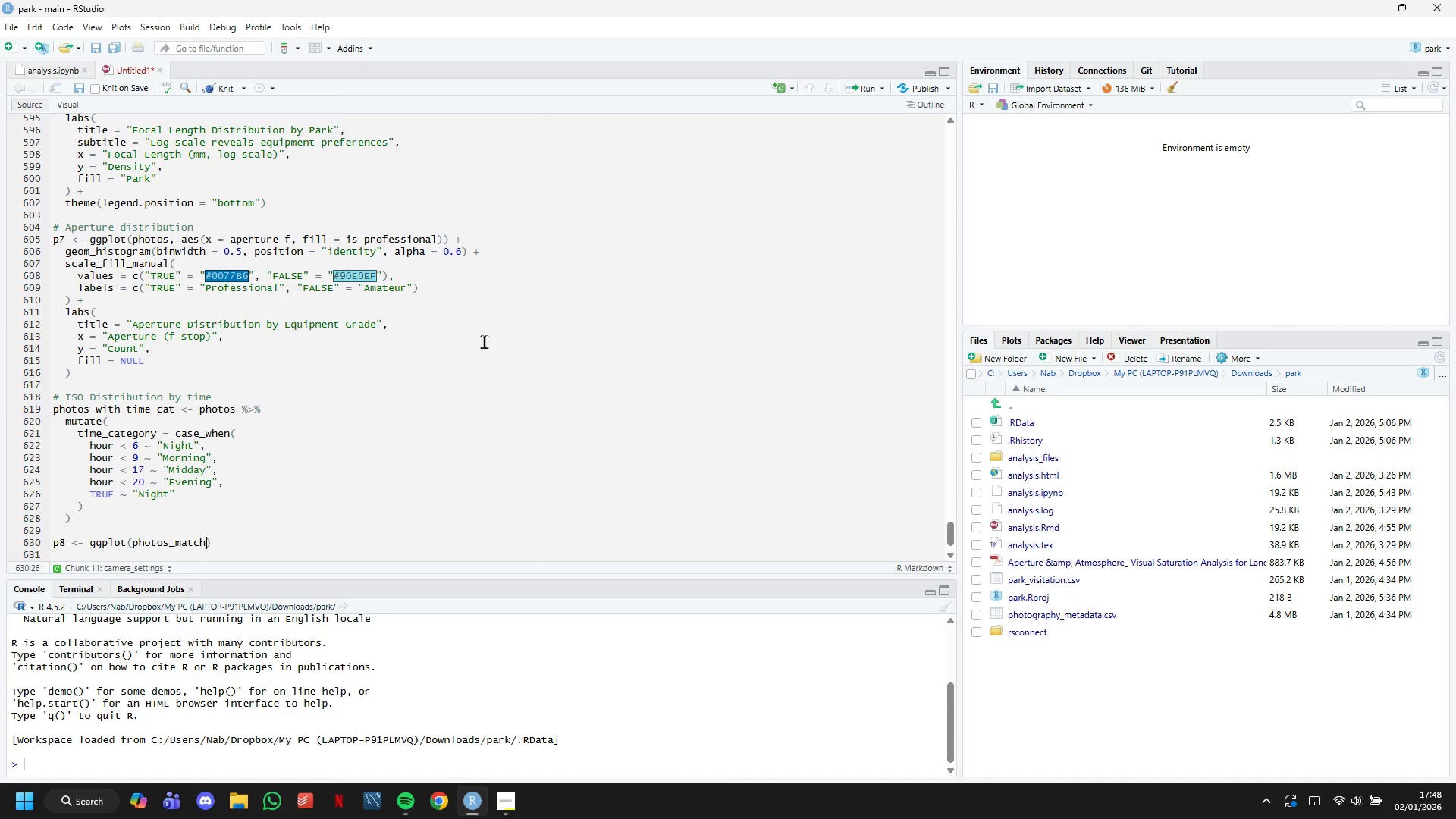 
hold_key(key=ArrowLeft, duration=0.59)
 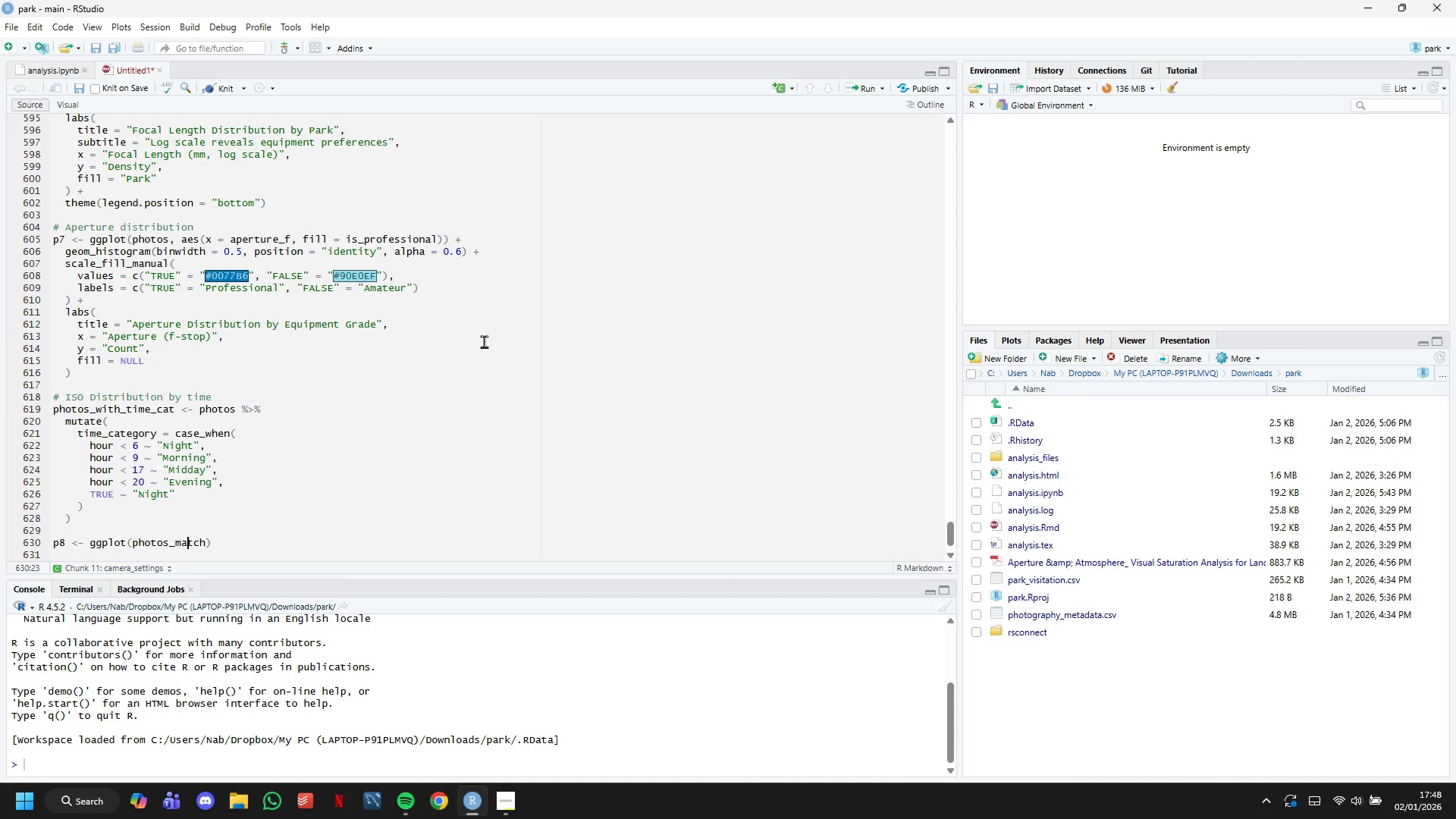 
key(ArrowLeft)
 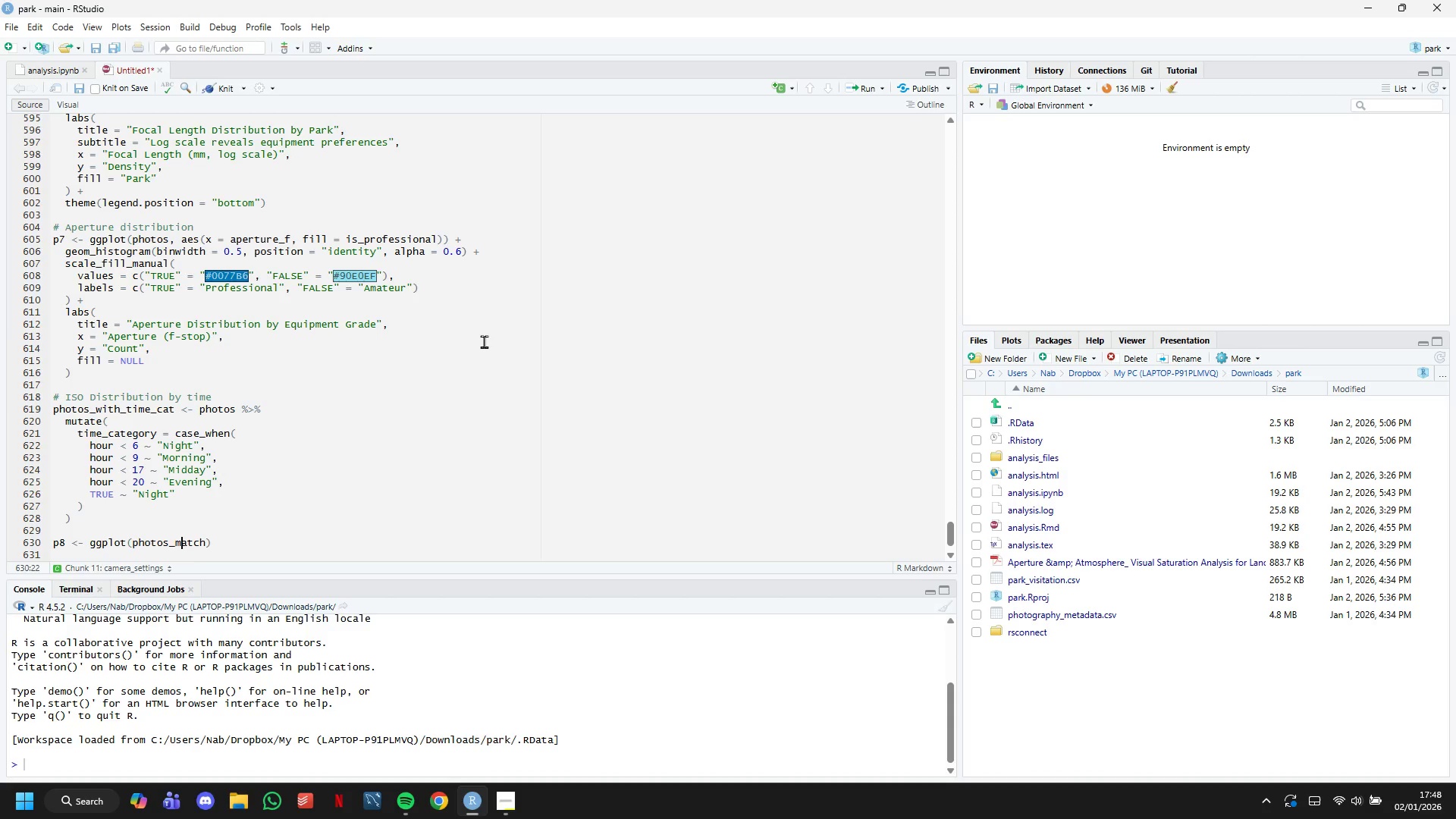 
key(ArrowLeft)
 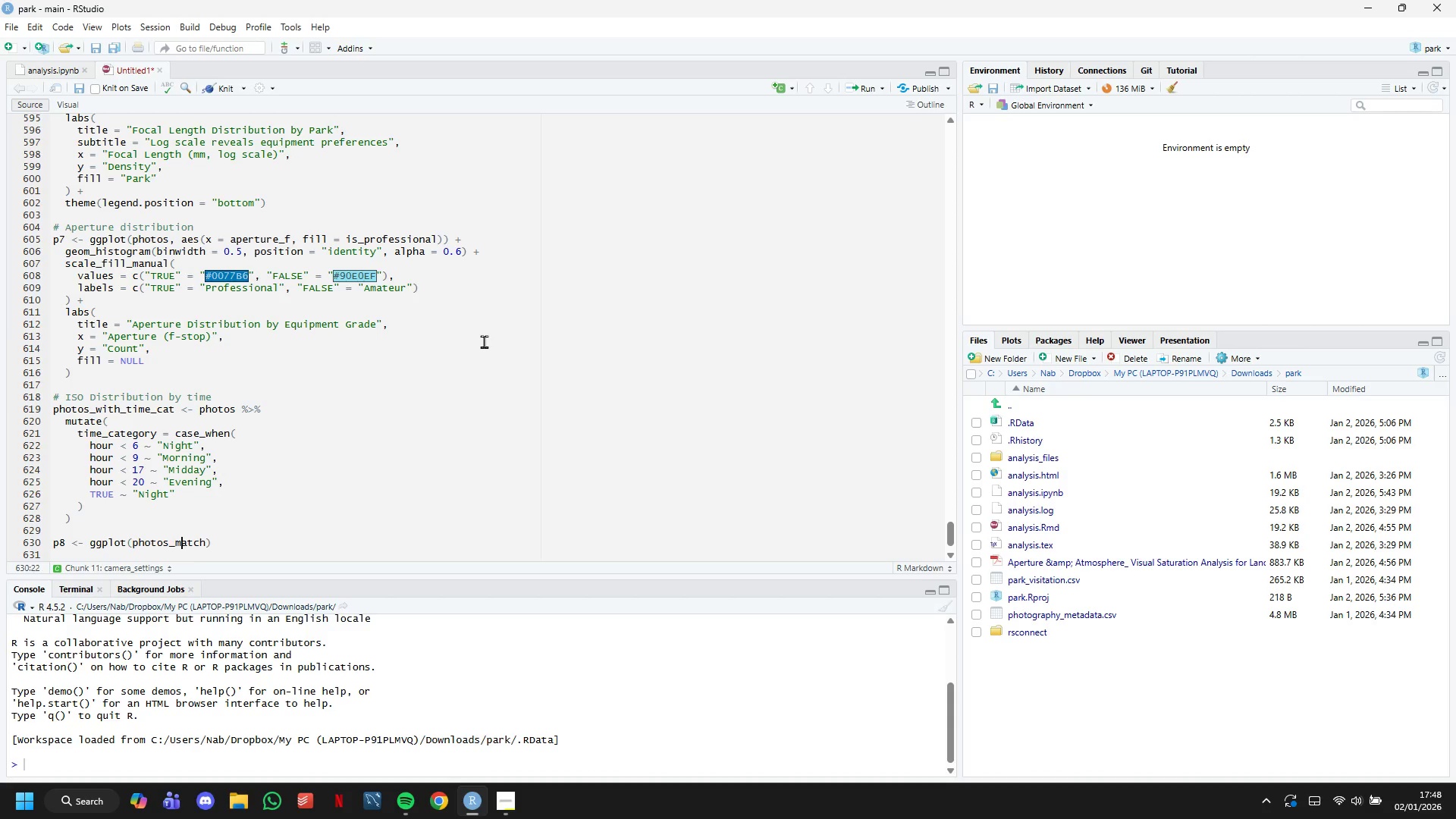 
key(ArrowRight)
 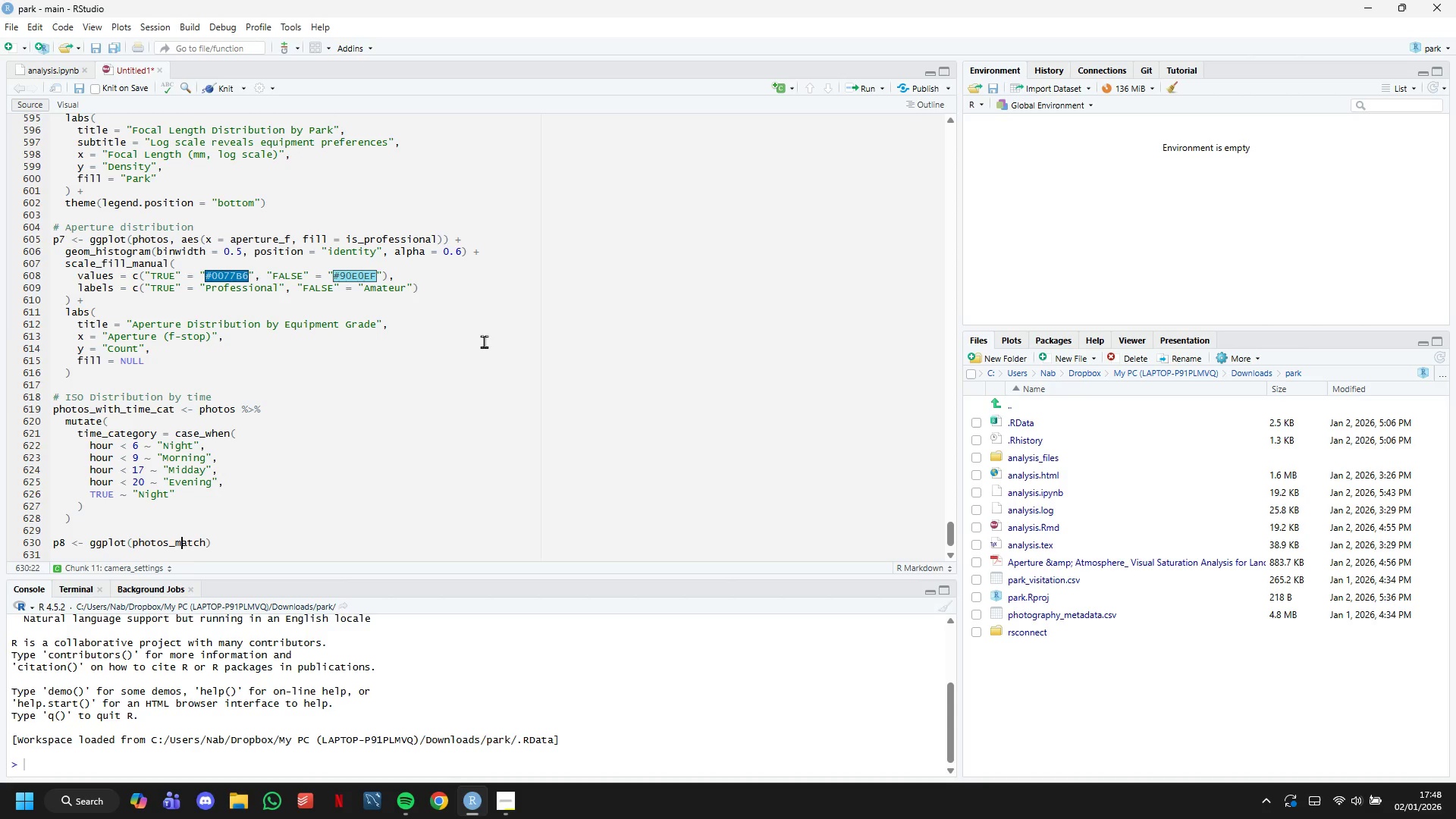 
key(ArrowRight)
 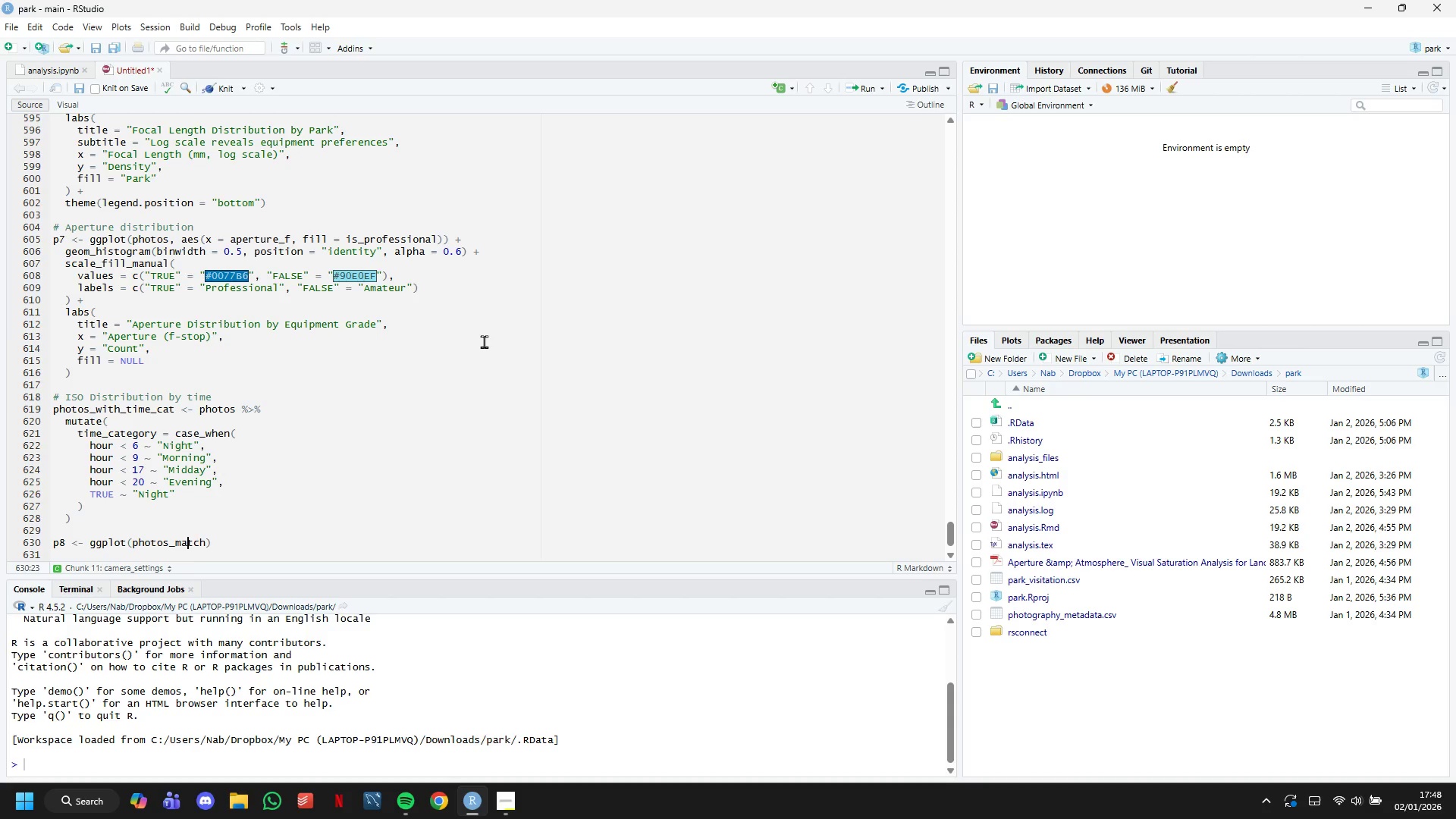 
key(ArrowRight)
 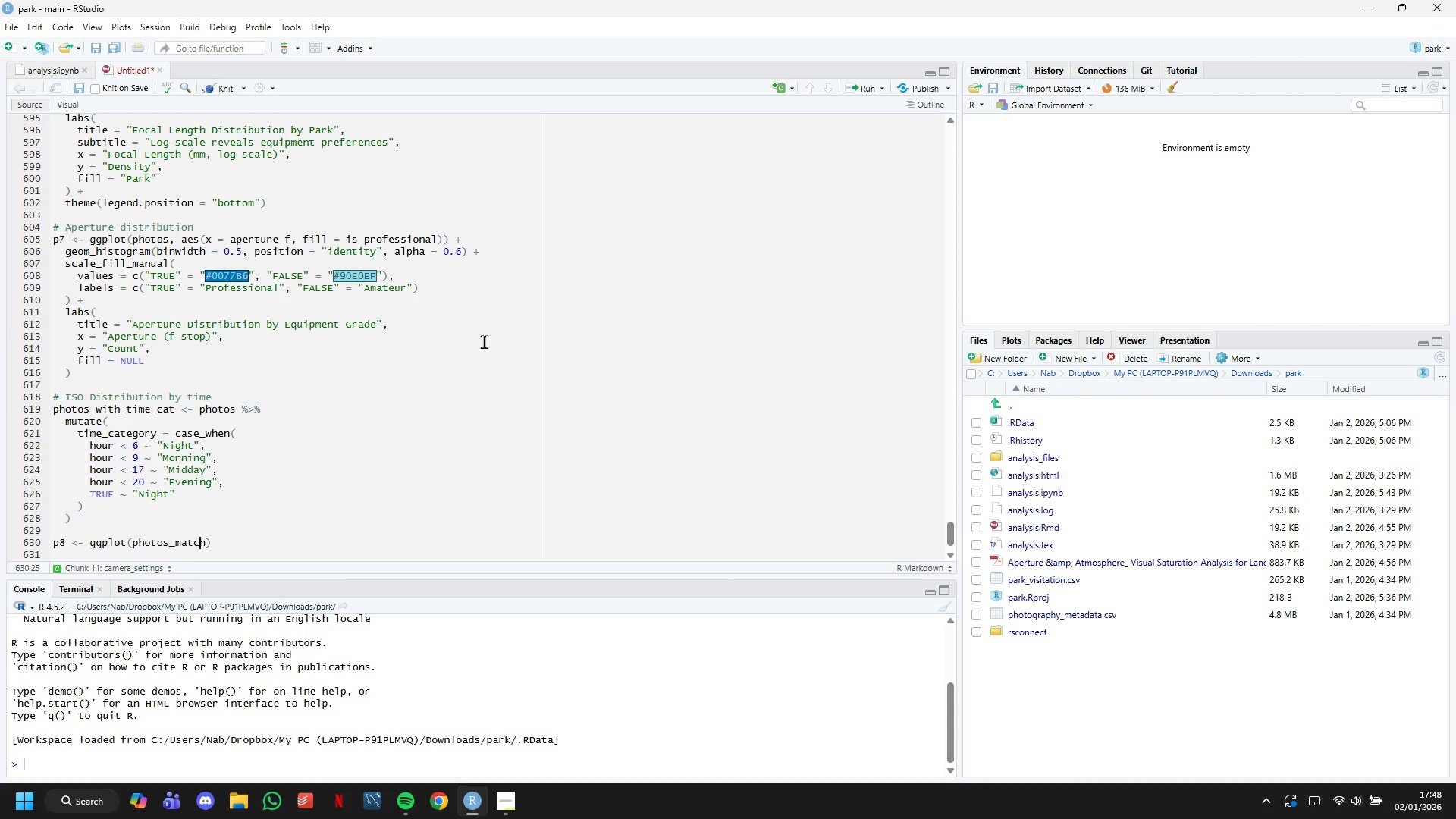 
key(ArrowRight)
 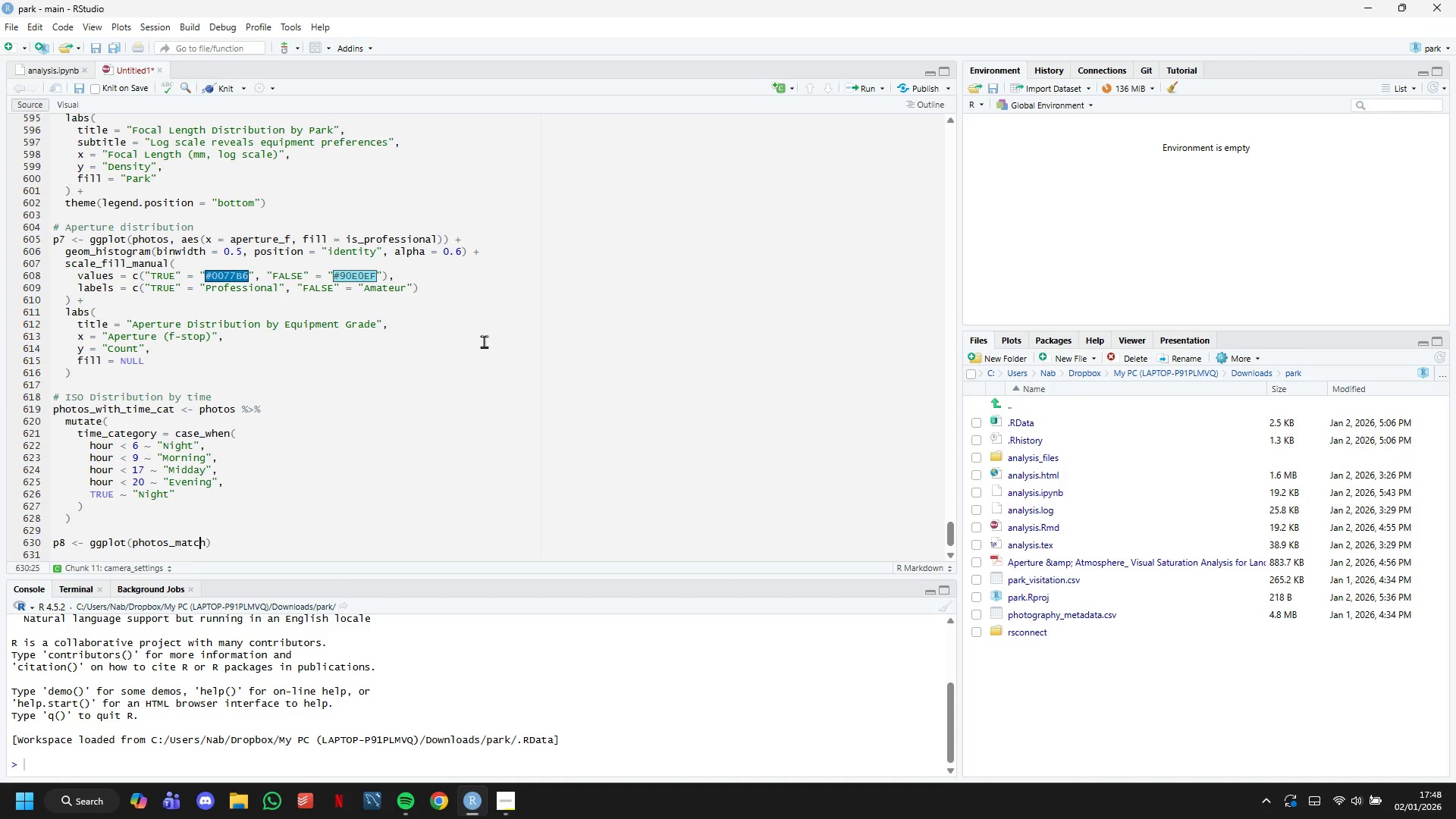 
key(ArrowRight)
 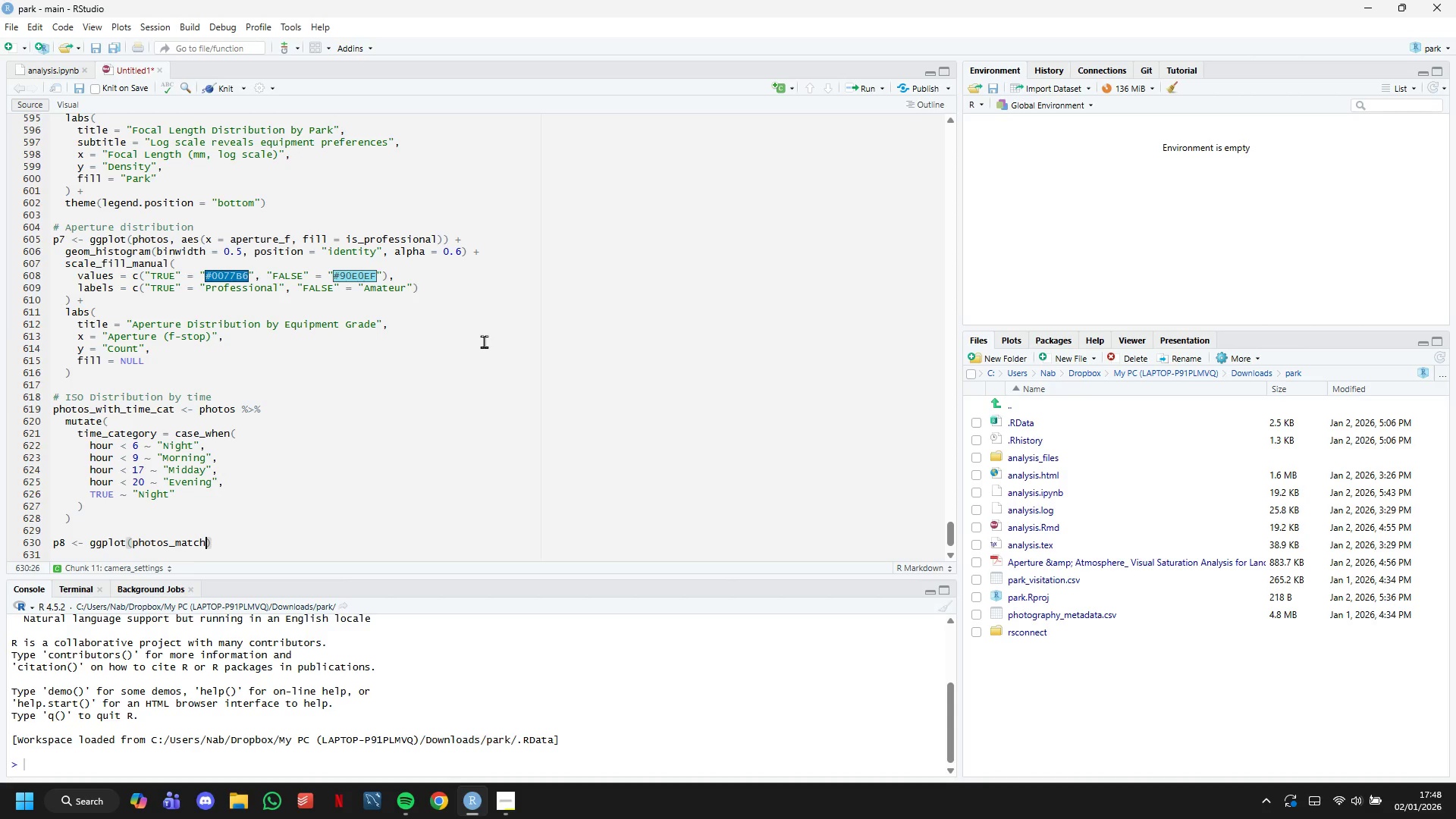 
type(_)
key(Backspace)
key(Backspace)
key(Backspace)
key(Backspace)
key(Backspace)
key(Backspace)
type(with-tim)
key(Backspace)
key(Backspace)
key(Backspace)
key(Backspace)
type(_)
key(Backspace)
type(_T)
key(Tab)
type(, AES(X= TIME_CATEGORY, Y=ISO, FILL=TIME_CATEGORY)
 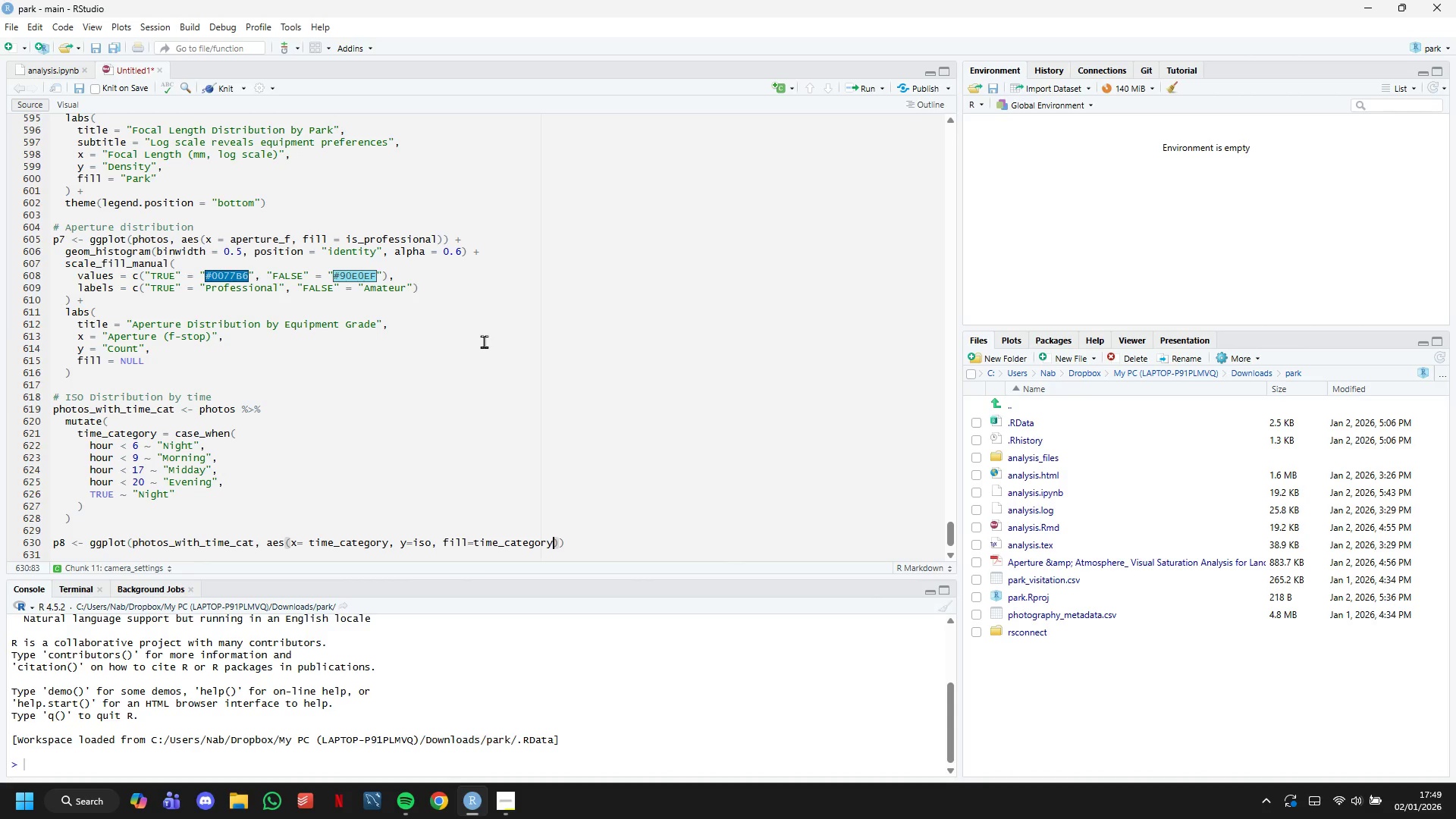 
hold_key(key=CapsLock, duration=0.33)
 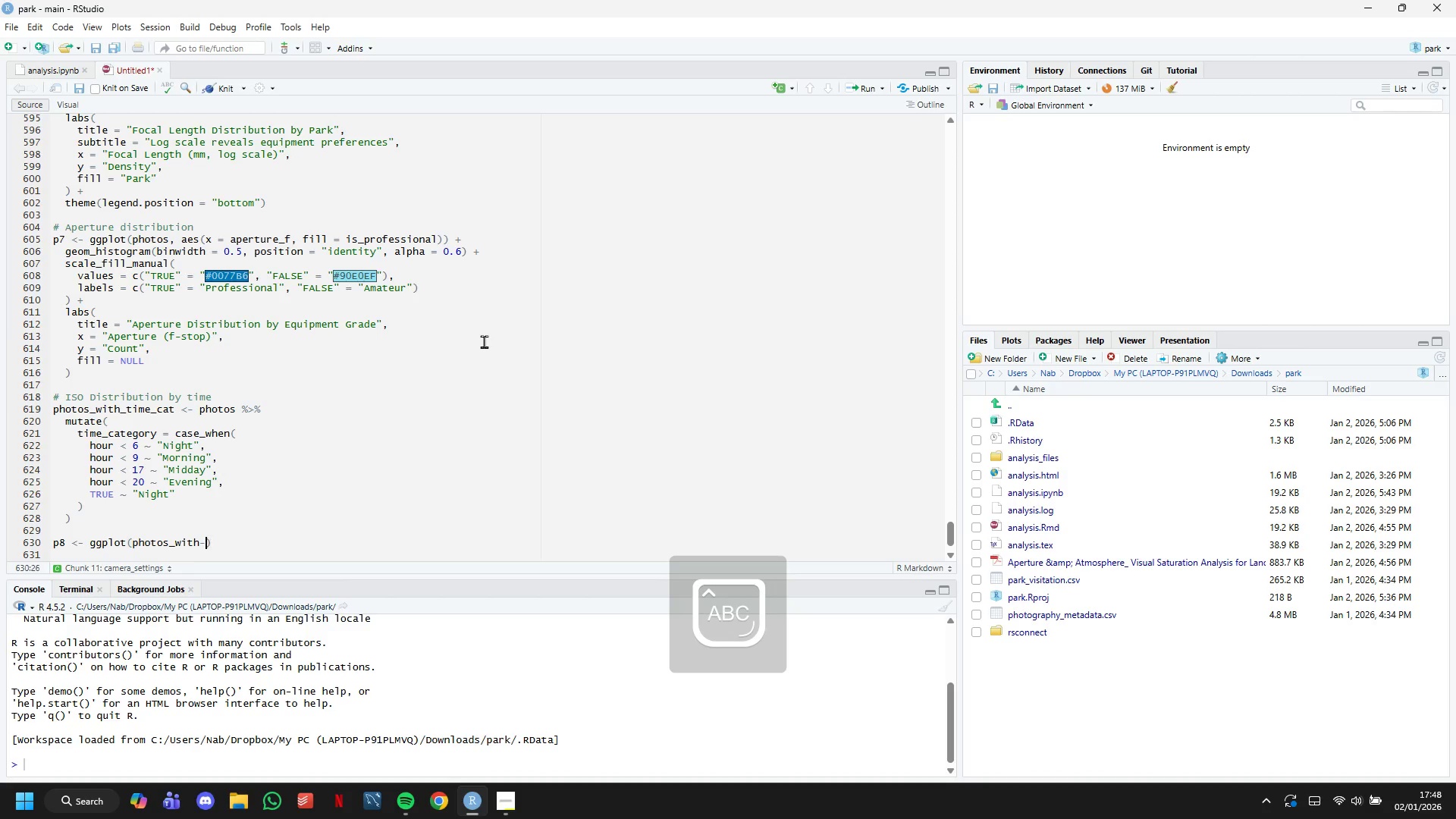 
key(ArrowRight)
 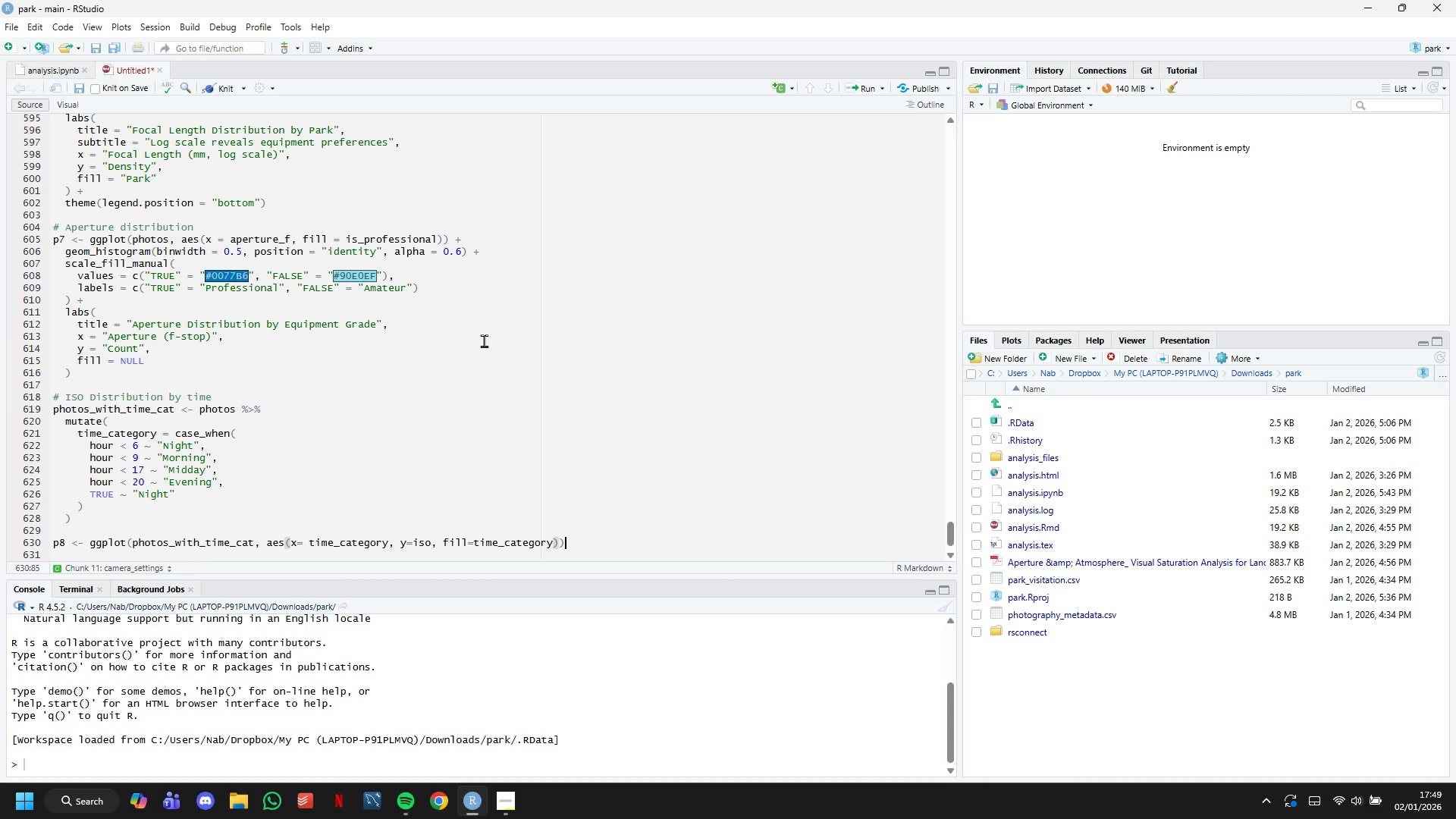 
key(ArrowRight)
 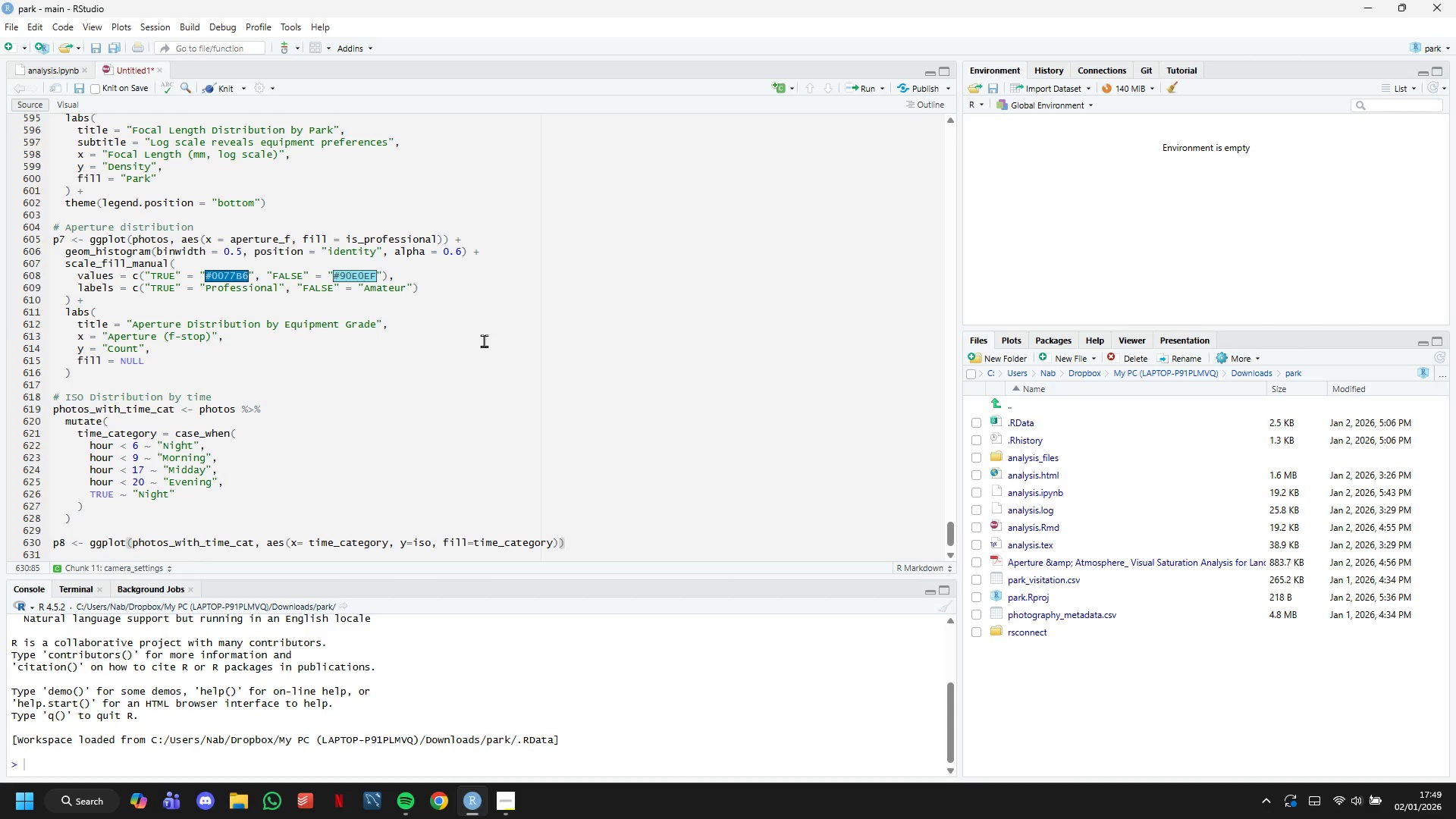 
key(Space)
 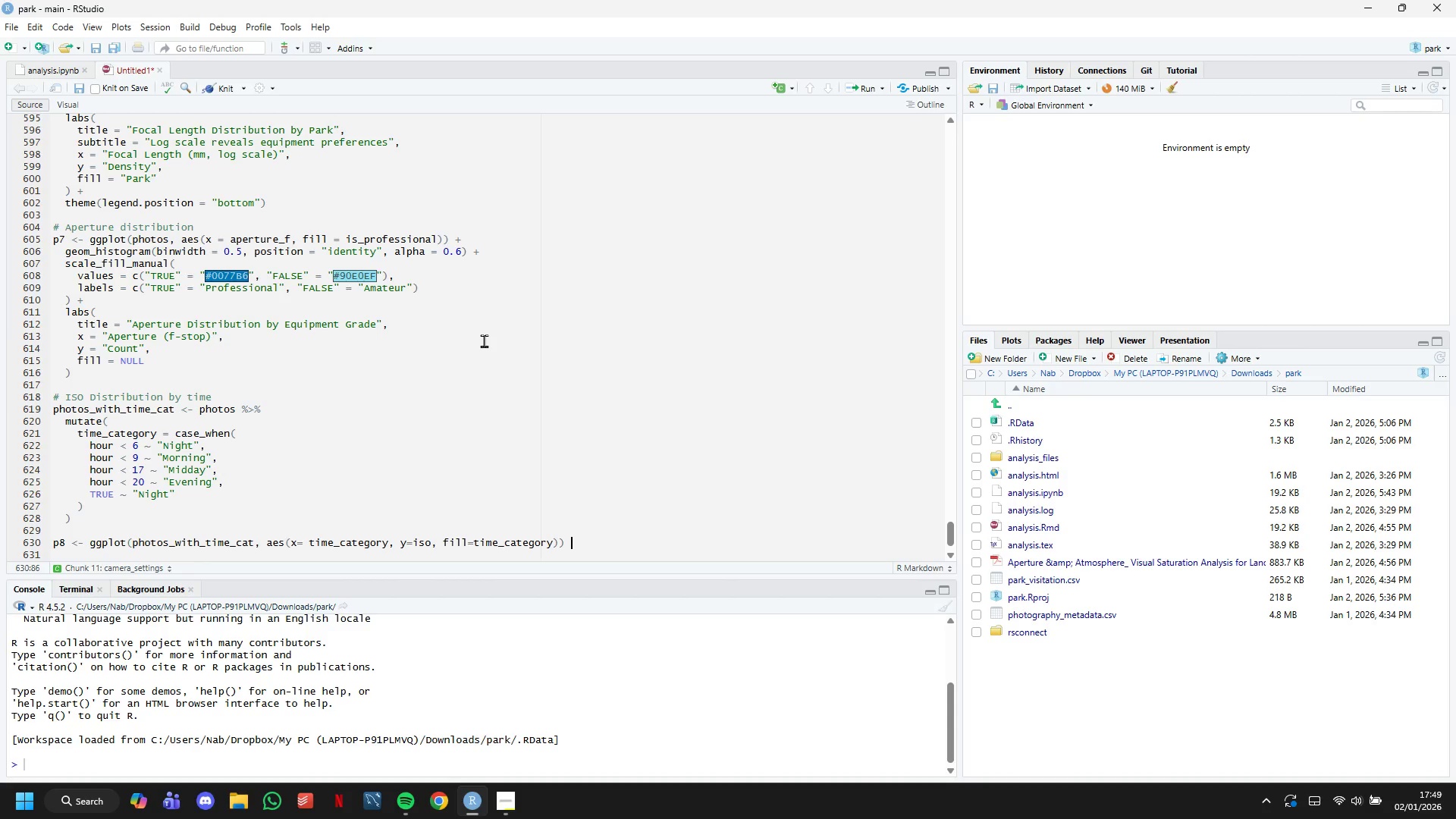 
key(Shift+Equal)
 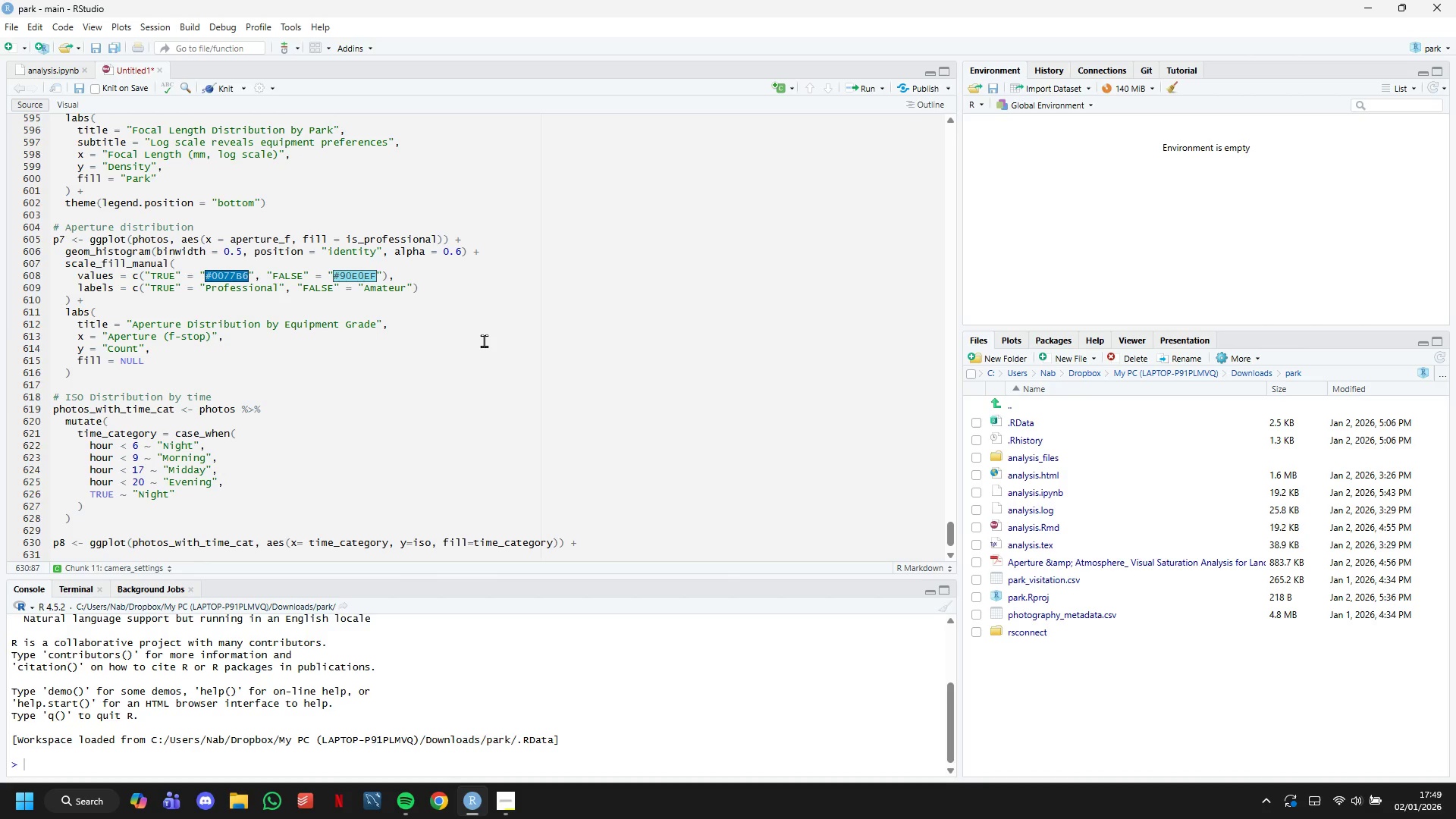 
key(Enter)
 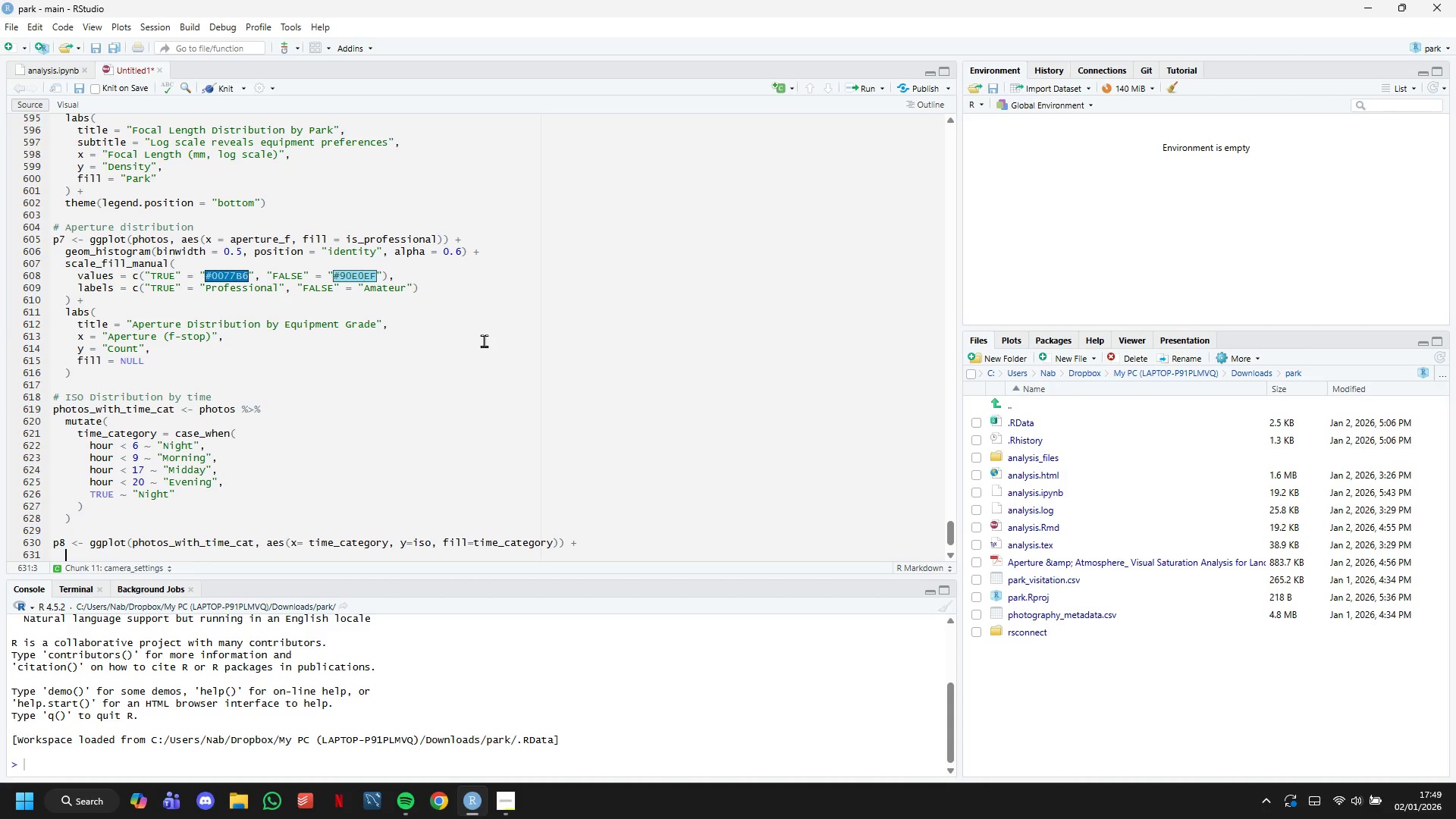 
type(geom)
 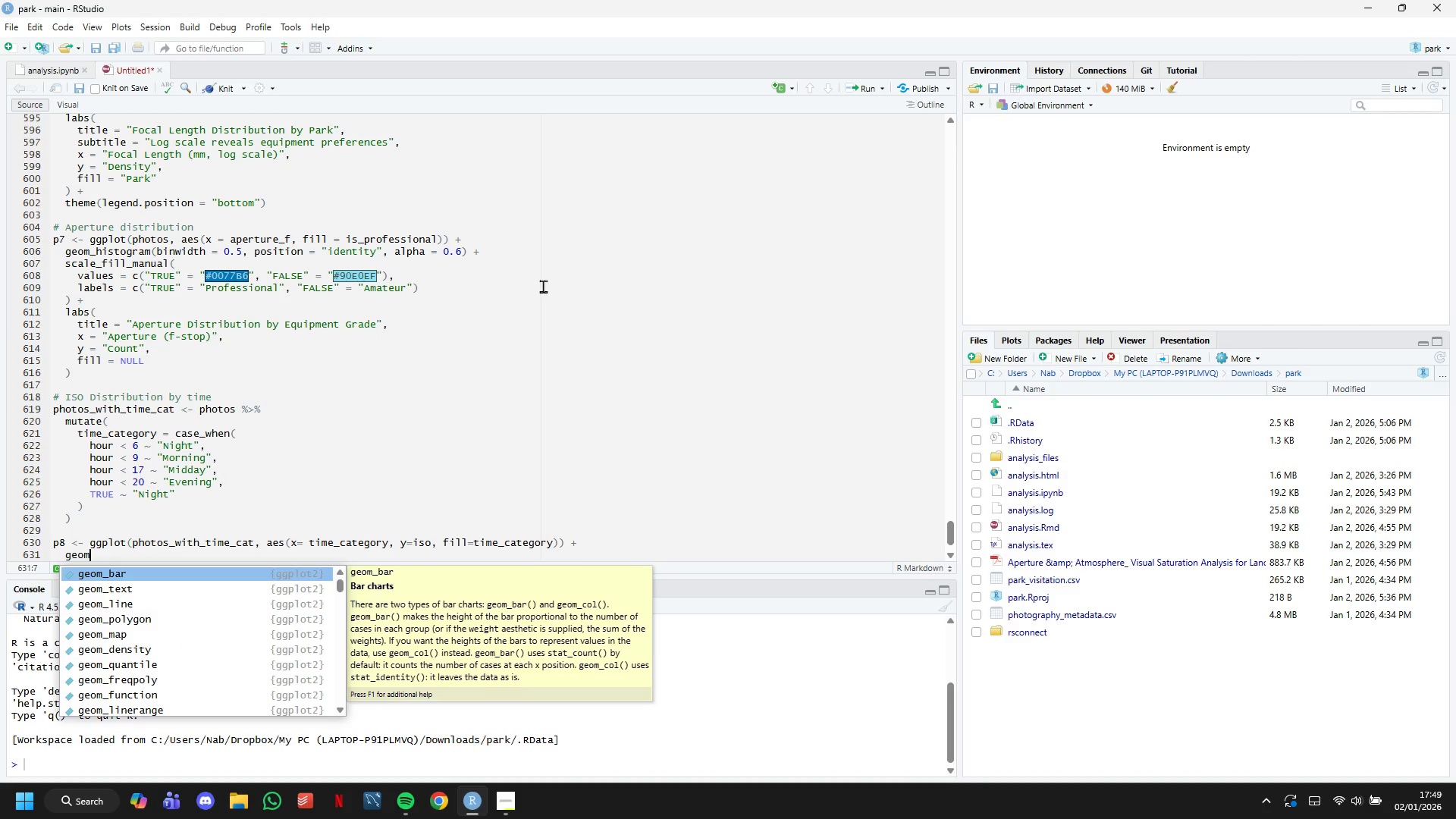 
scroll: coordinate [507, 199], scroll_direction: down, amount: 6.0
 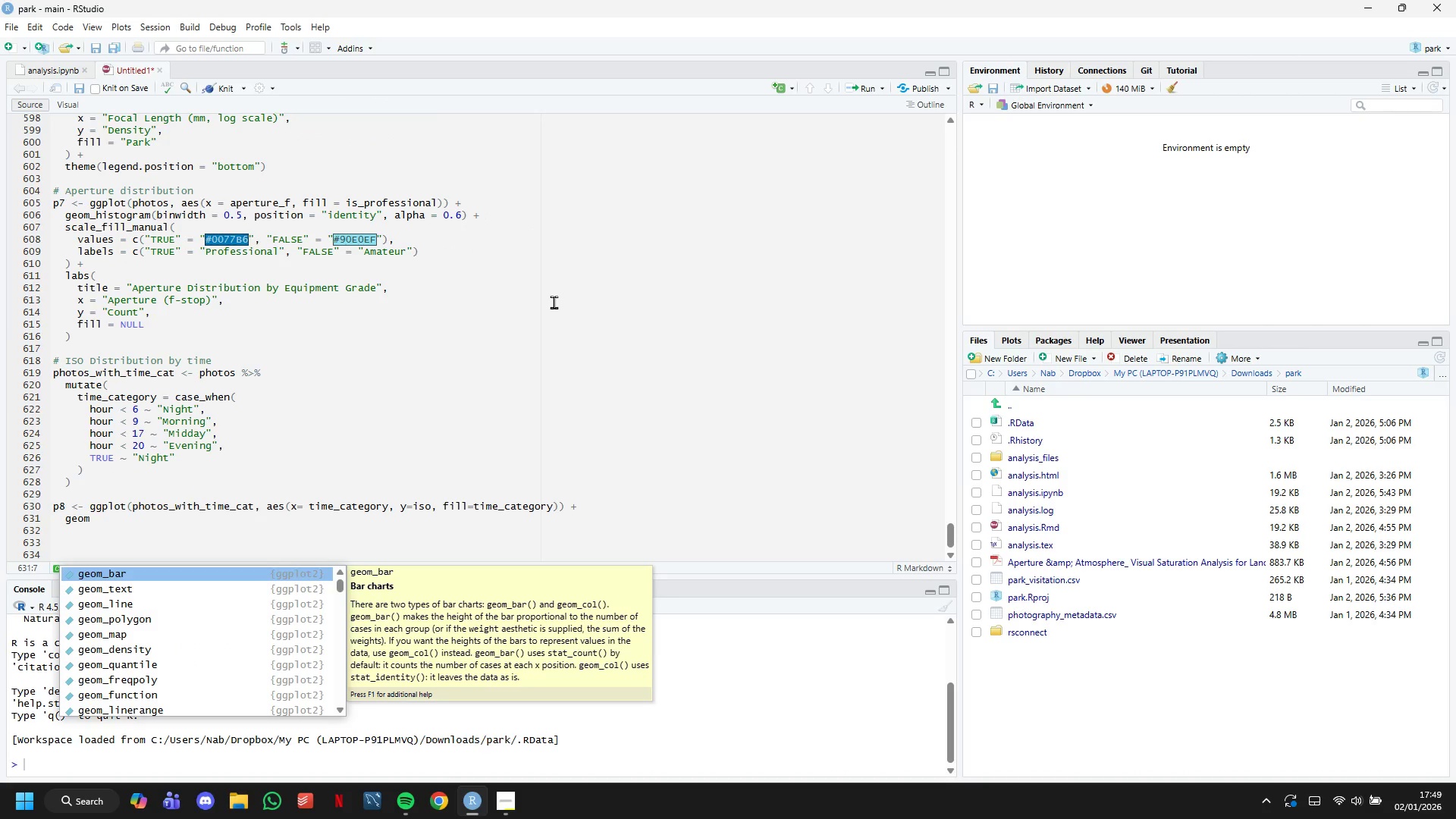 
type(_violin)
 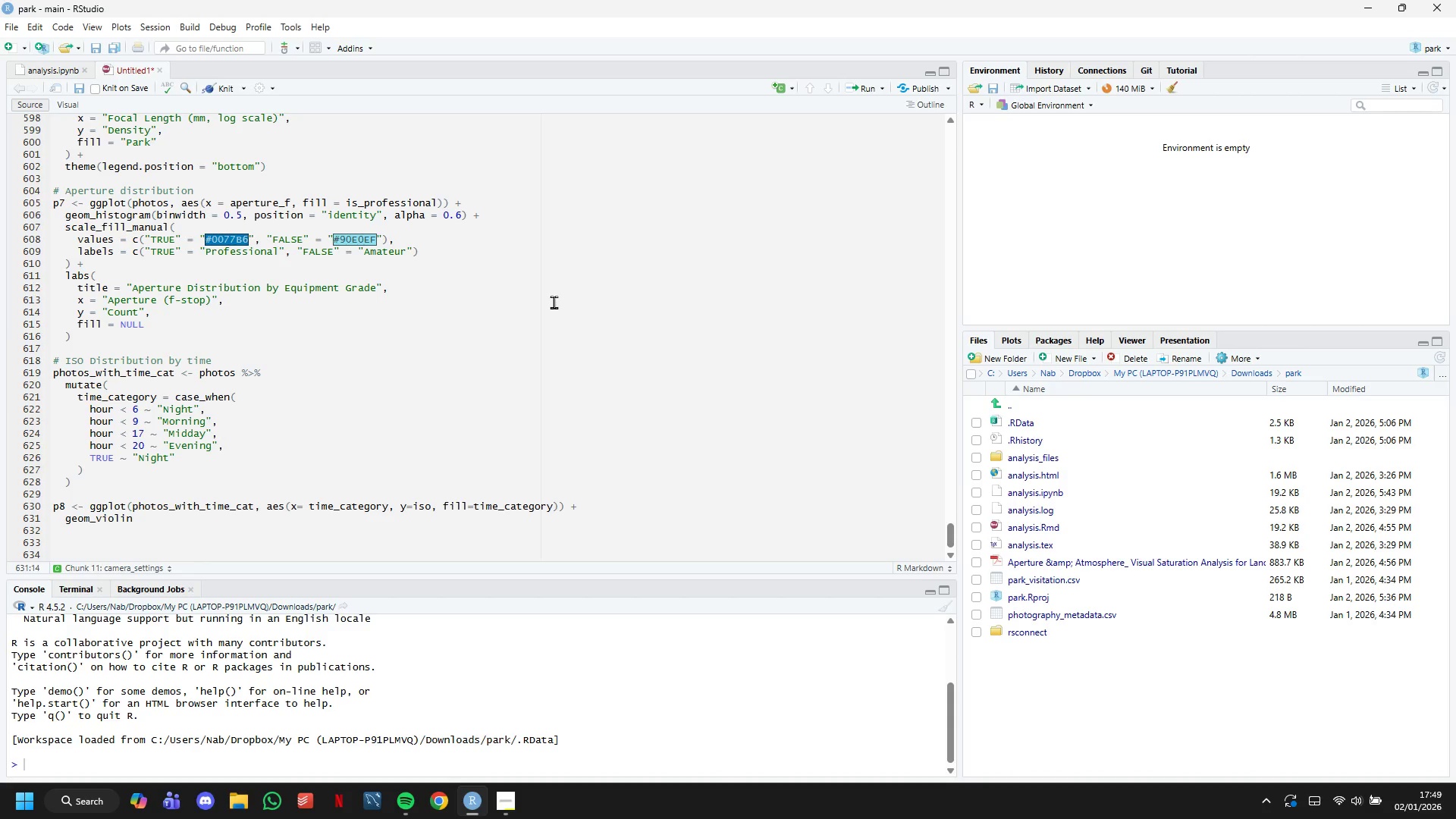 
wait(21.28)
 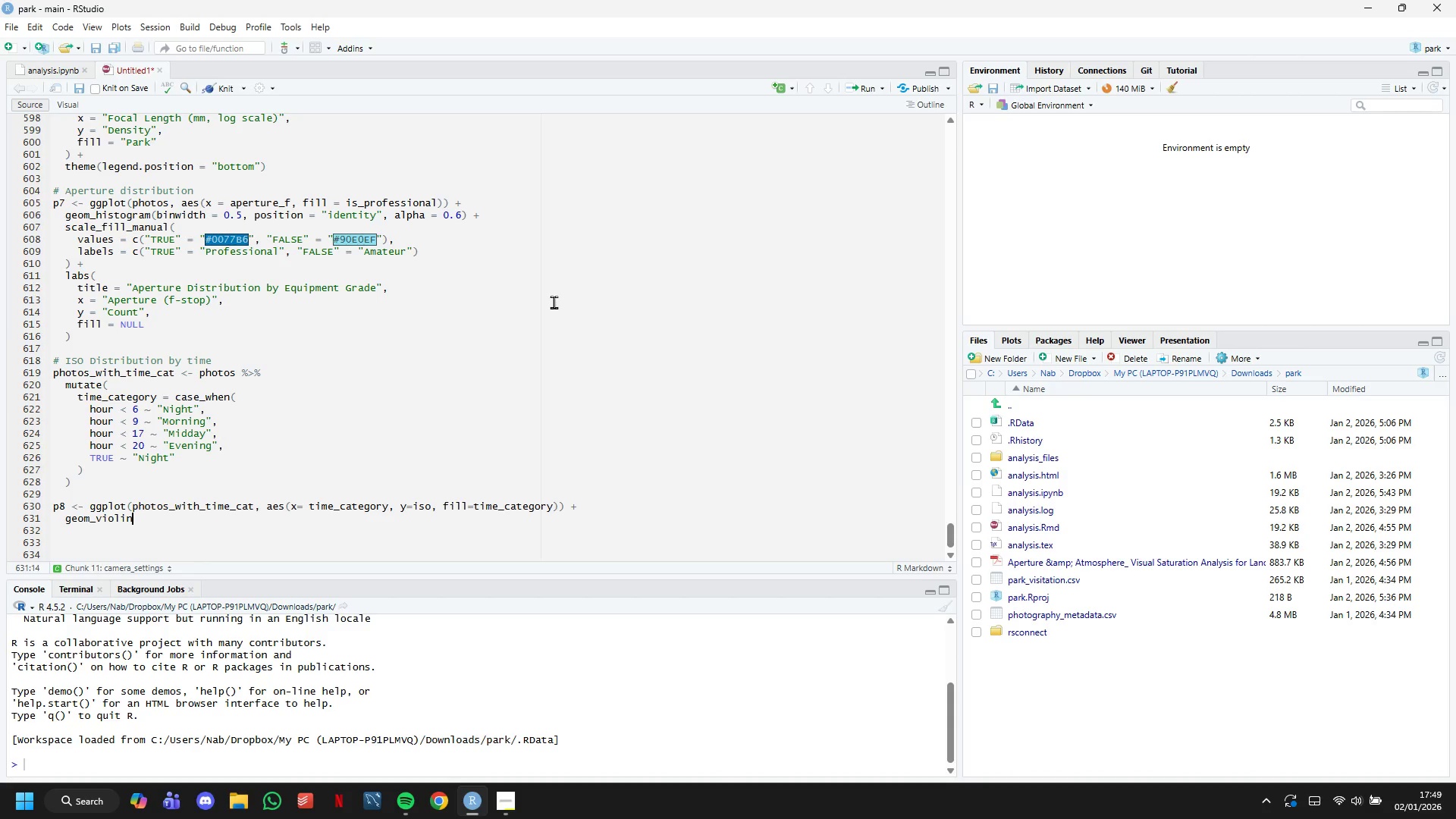 
type((alpha=0.7, draw_quantiles = )
 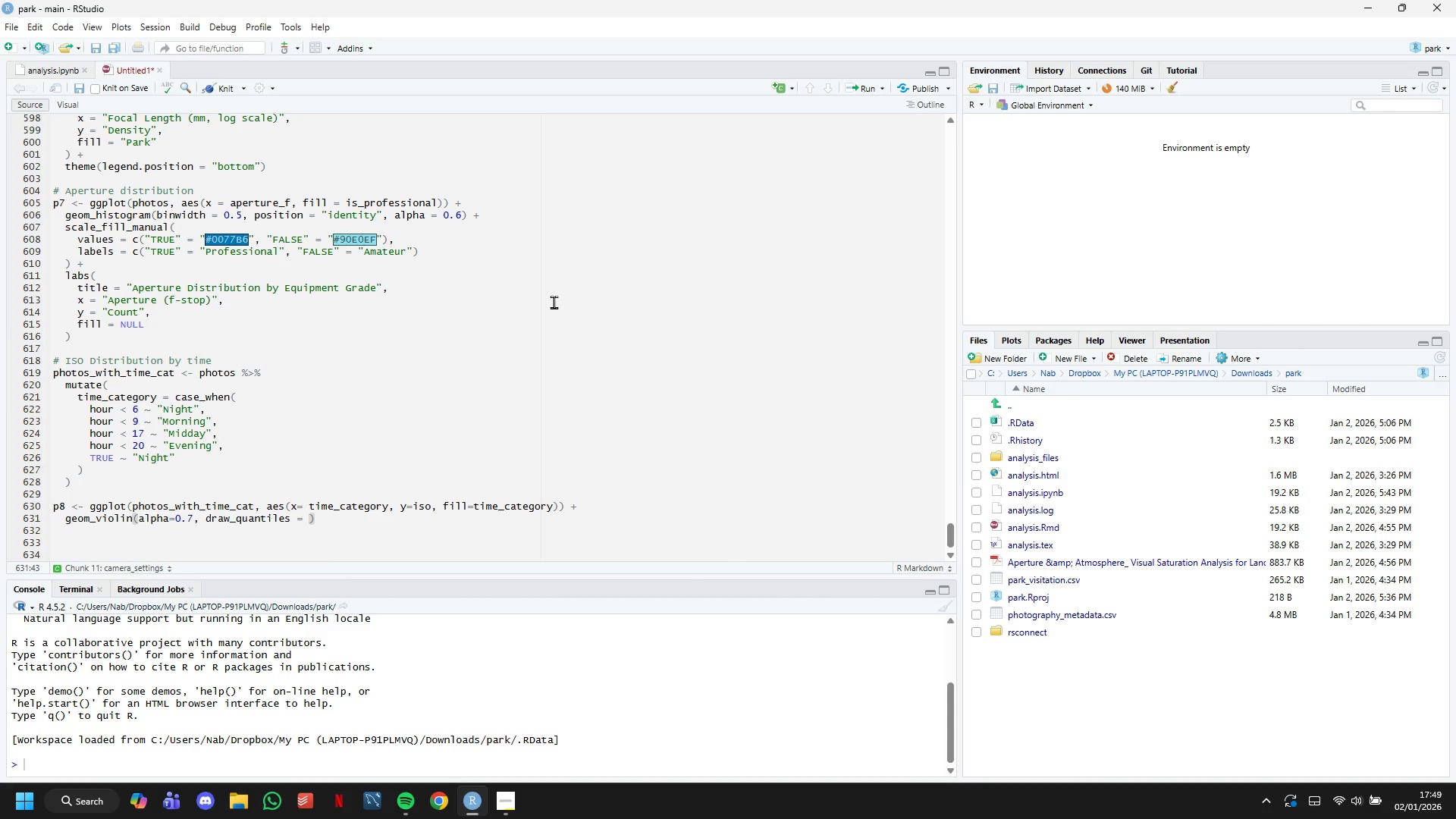 
type(c(0.25,0.5,0.75)
 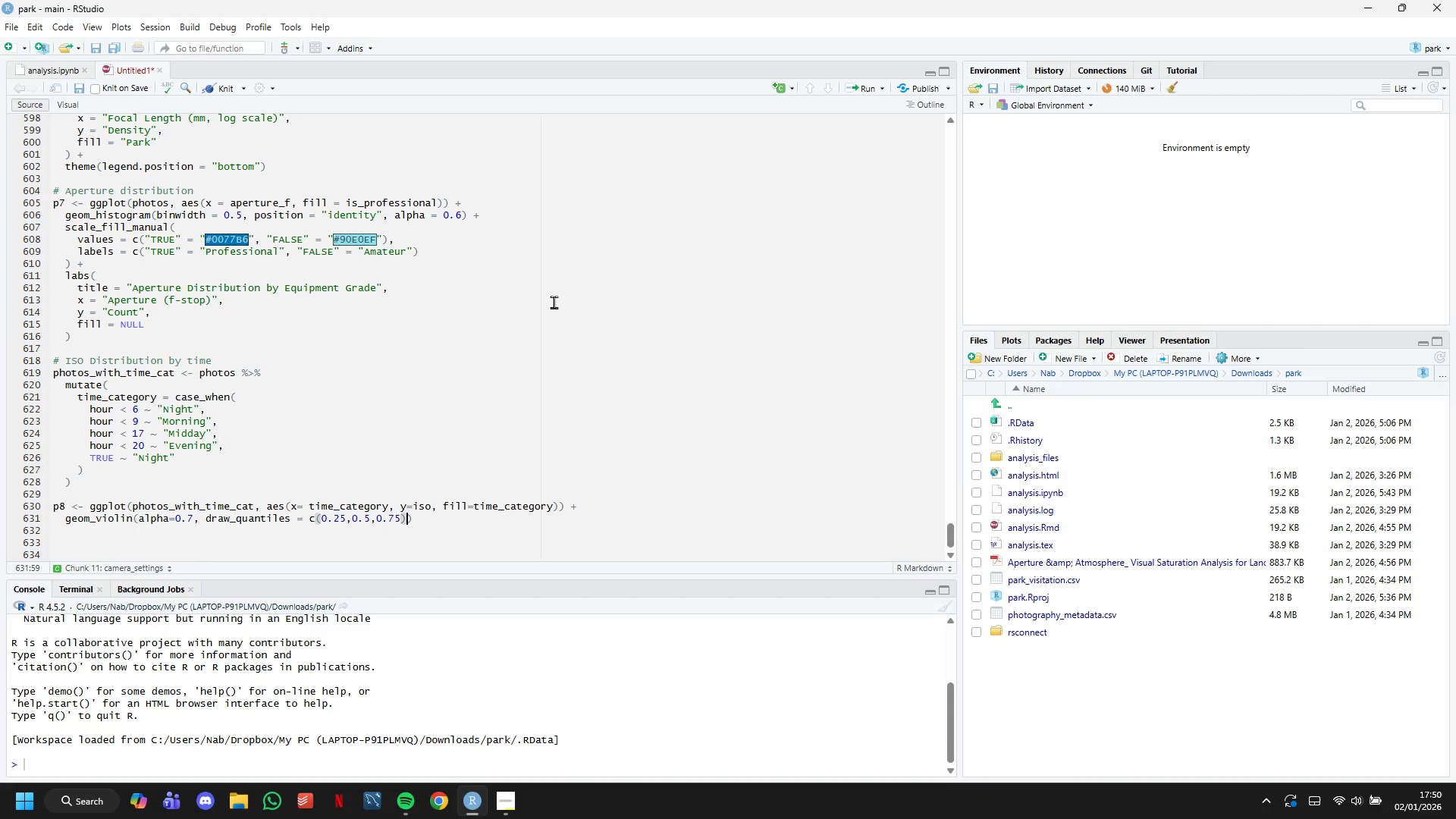 
key(ArrowRight)
 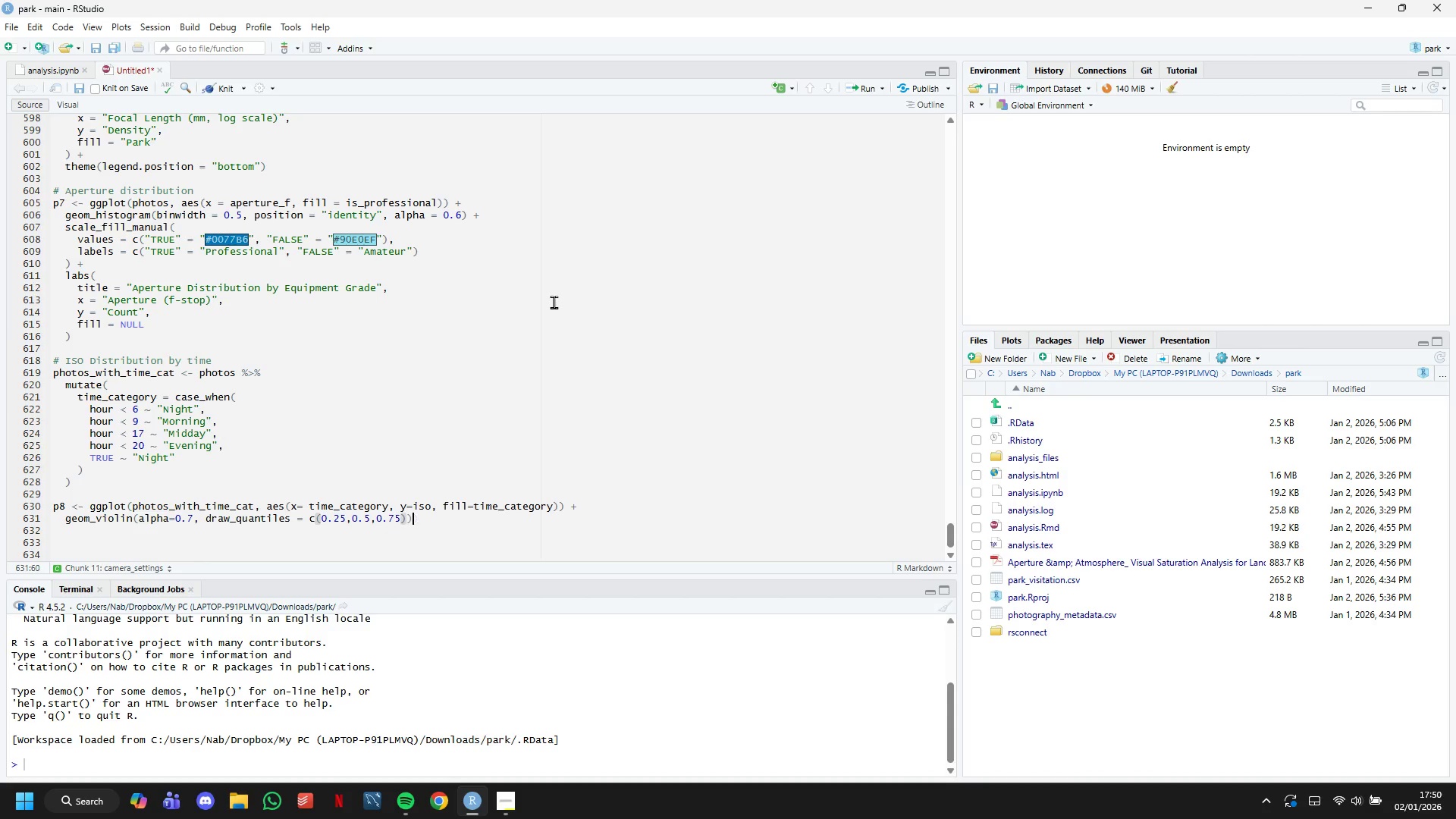 
key(ArrowRight)
 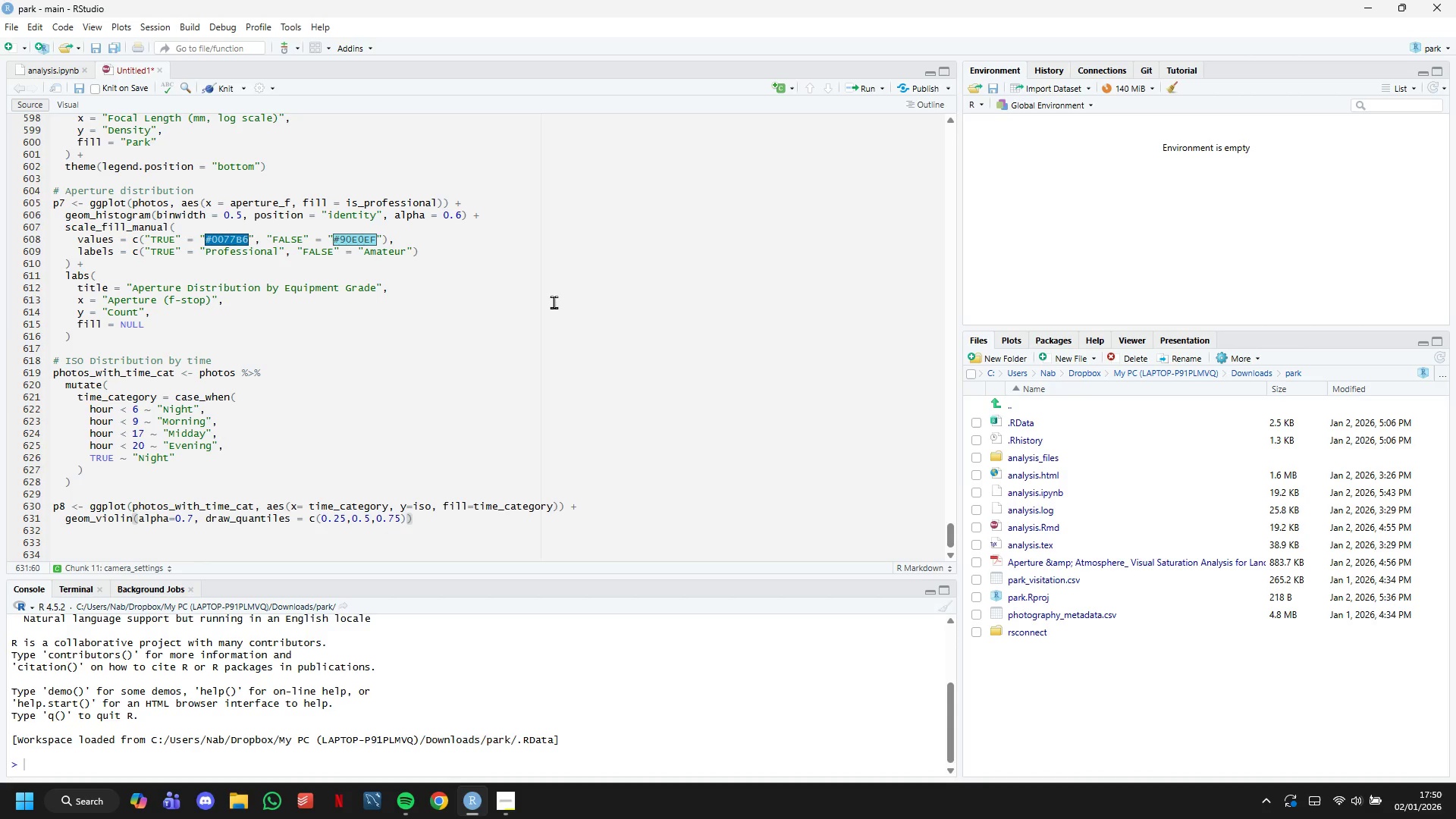 
key(Space)
 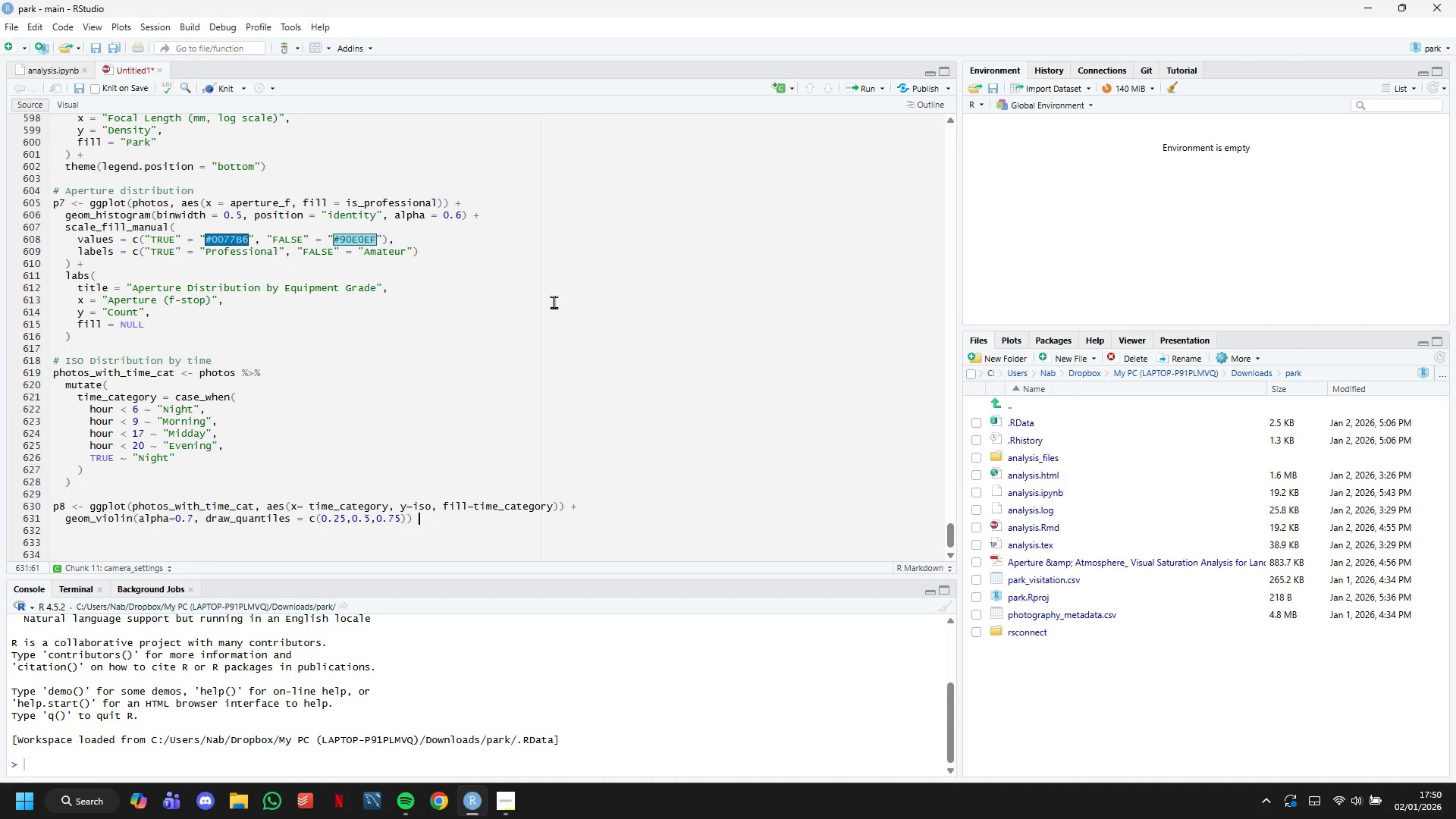 
key(Shift+Equal)
 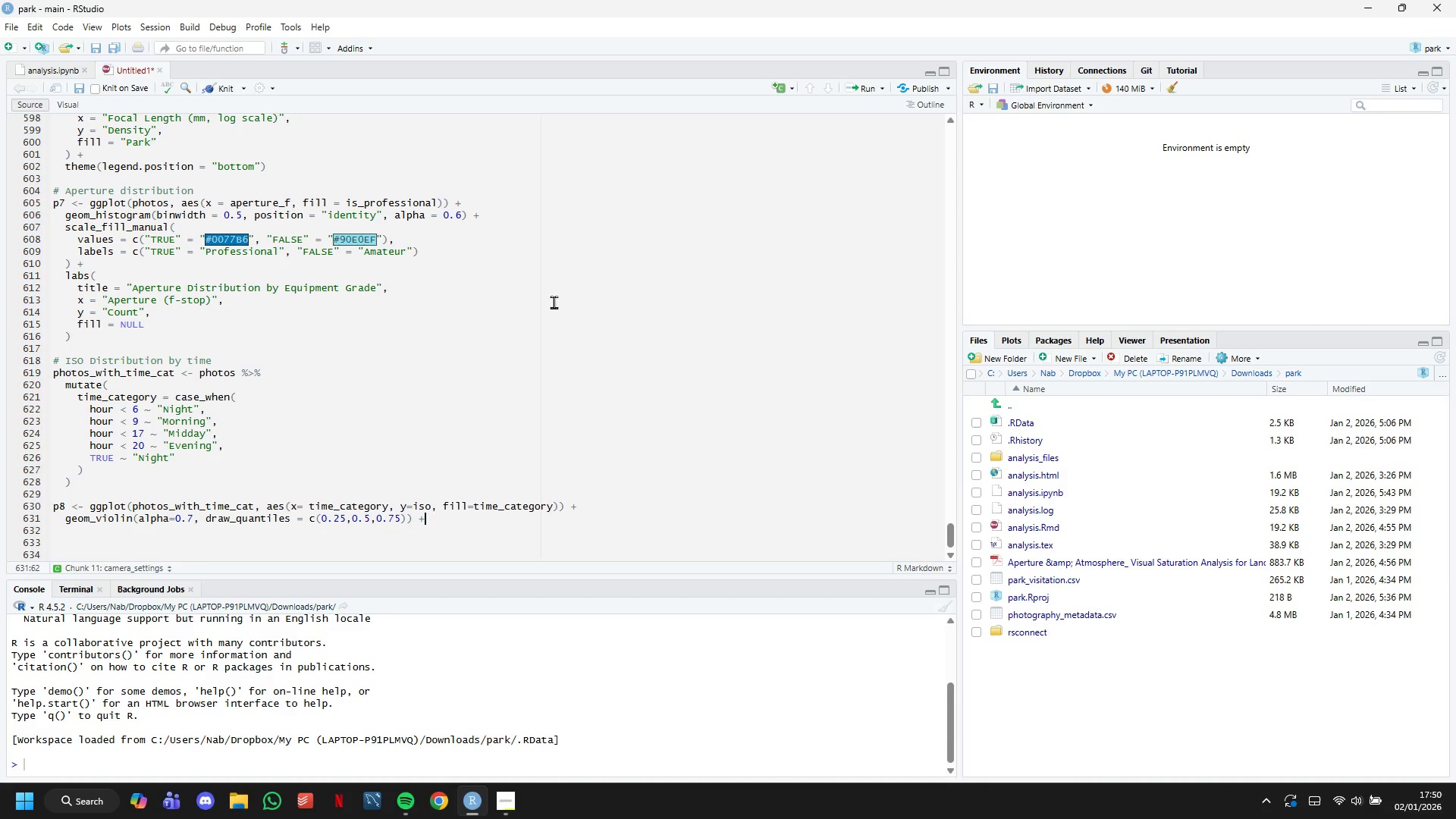 
key(Enter)
 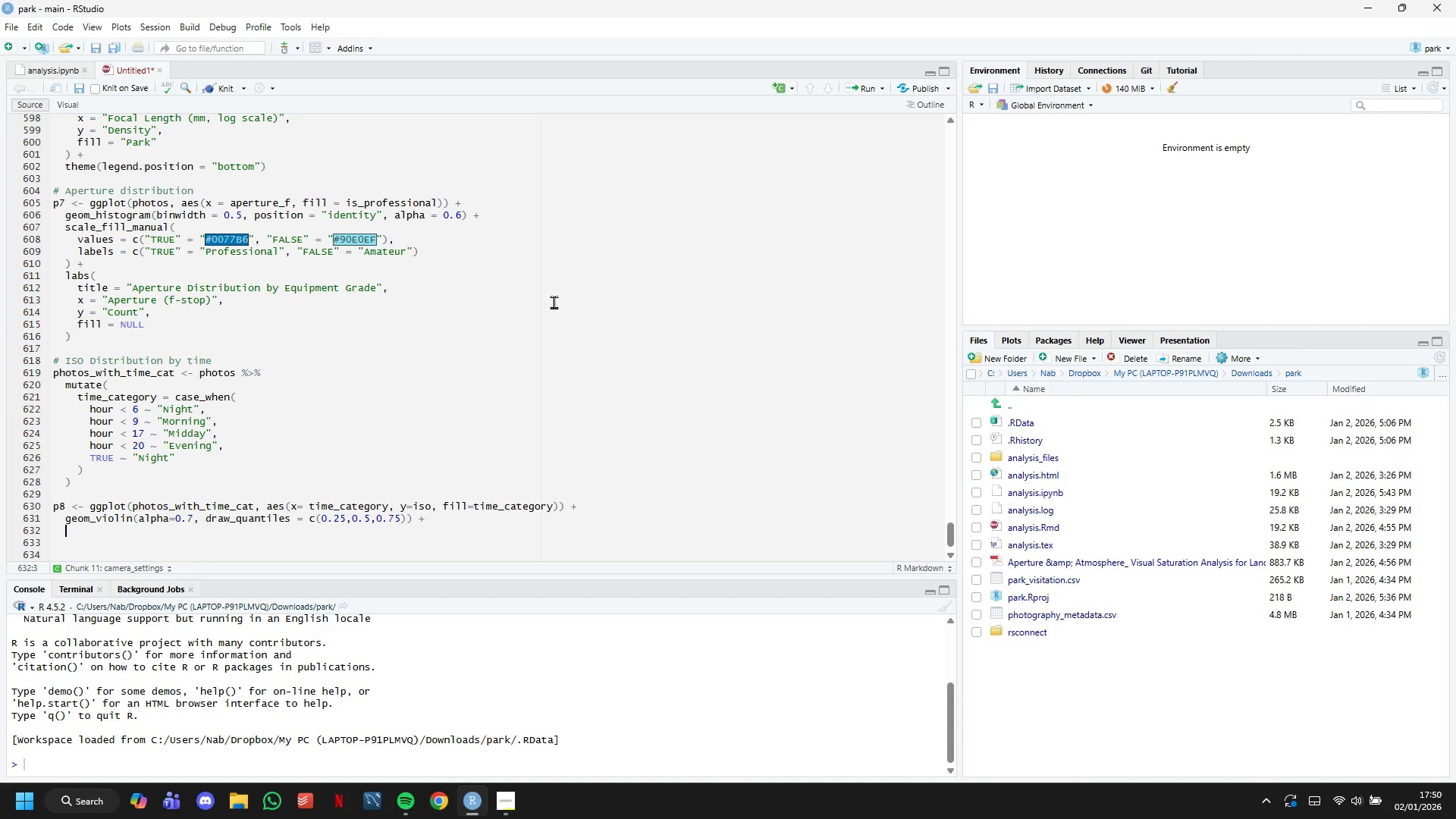 
type(scale_y)
 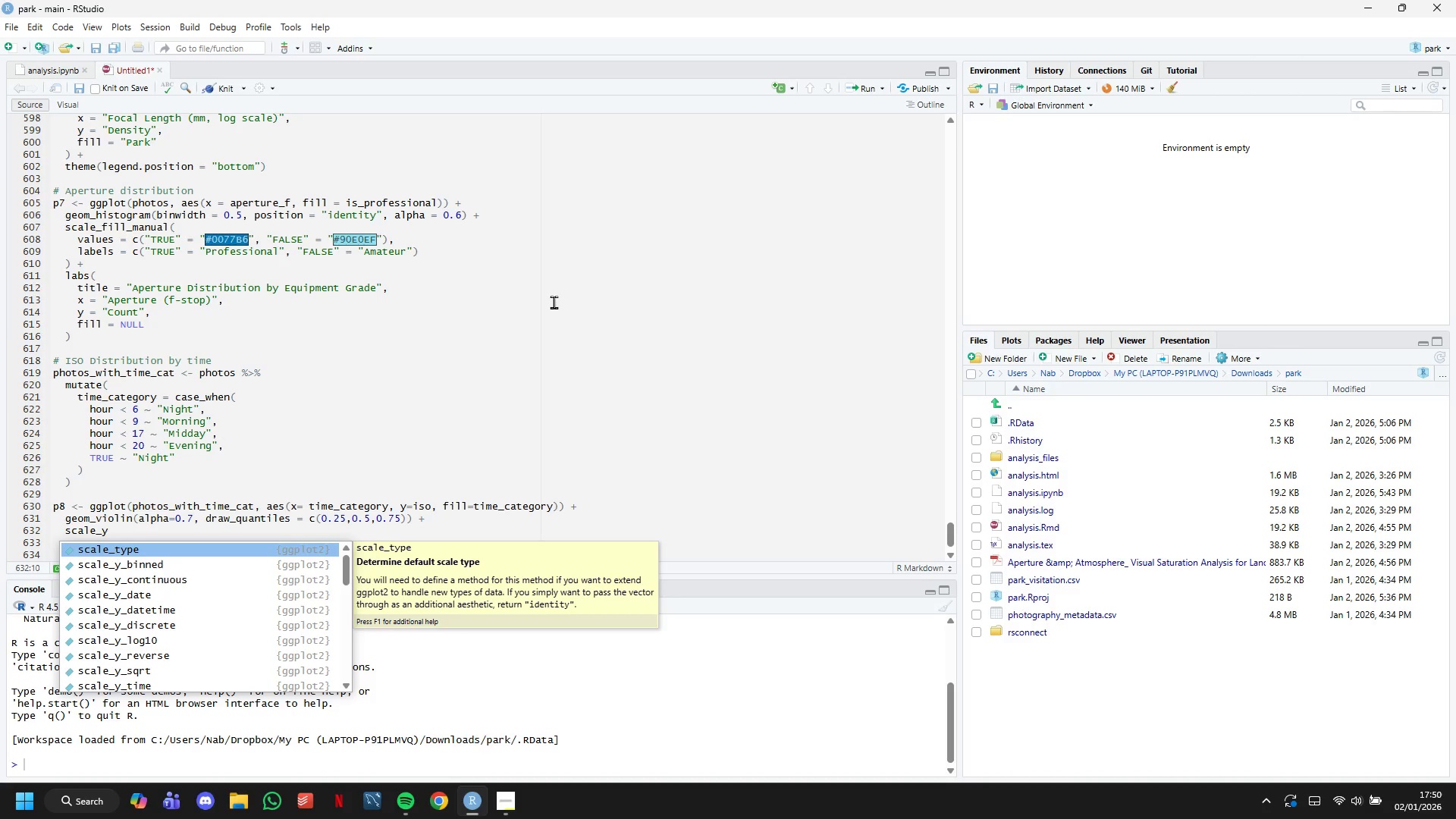 
type(_log10 )
key(Backspace)
type((breaks)
 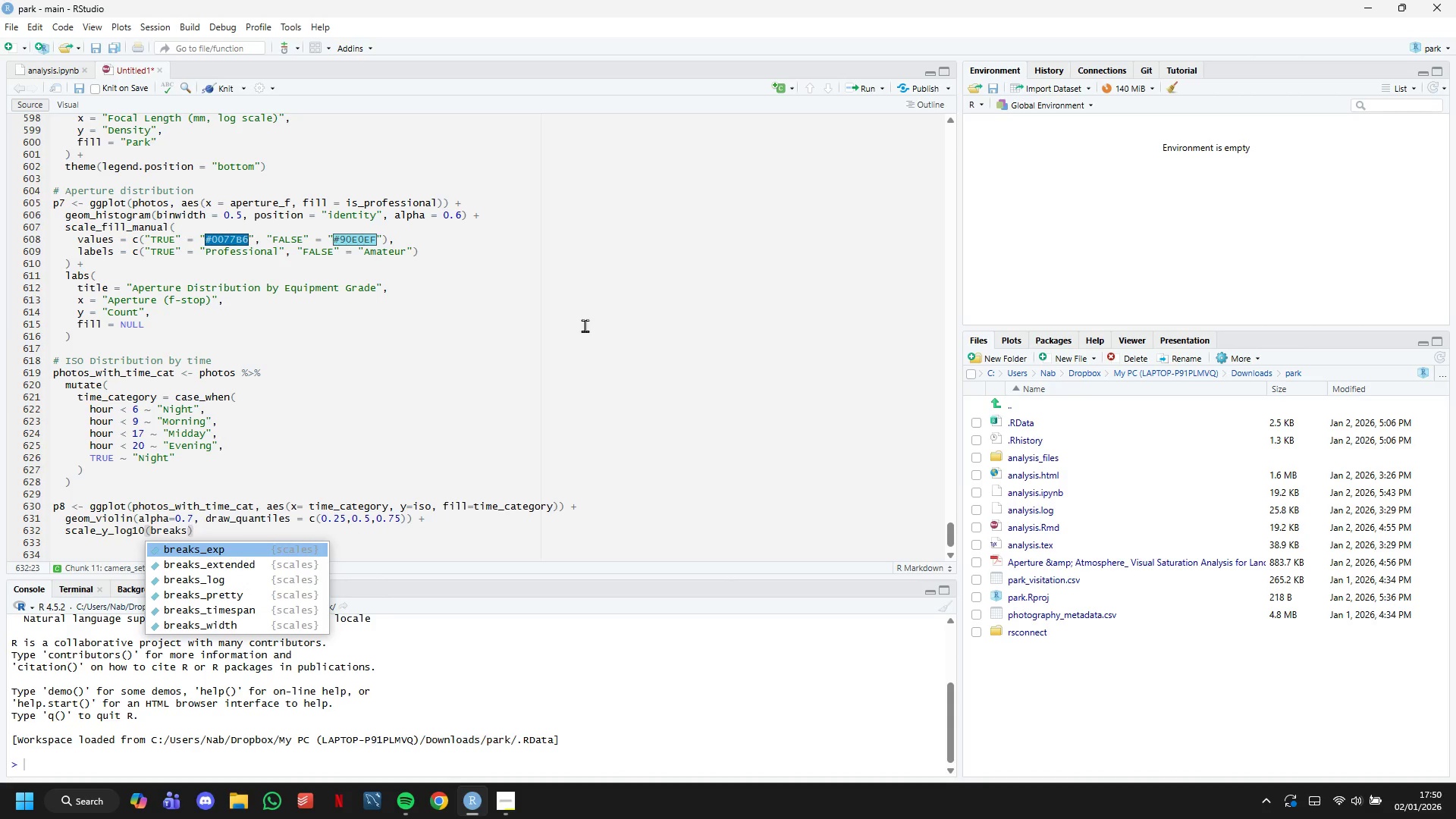 
left_click([513, 805])